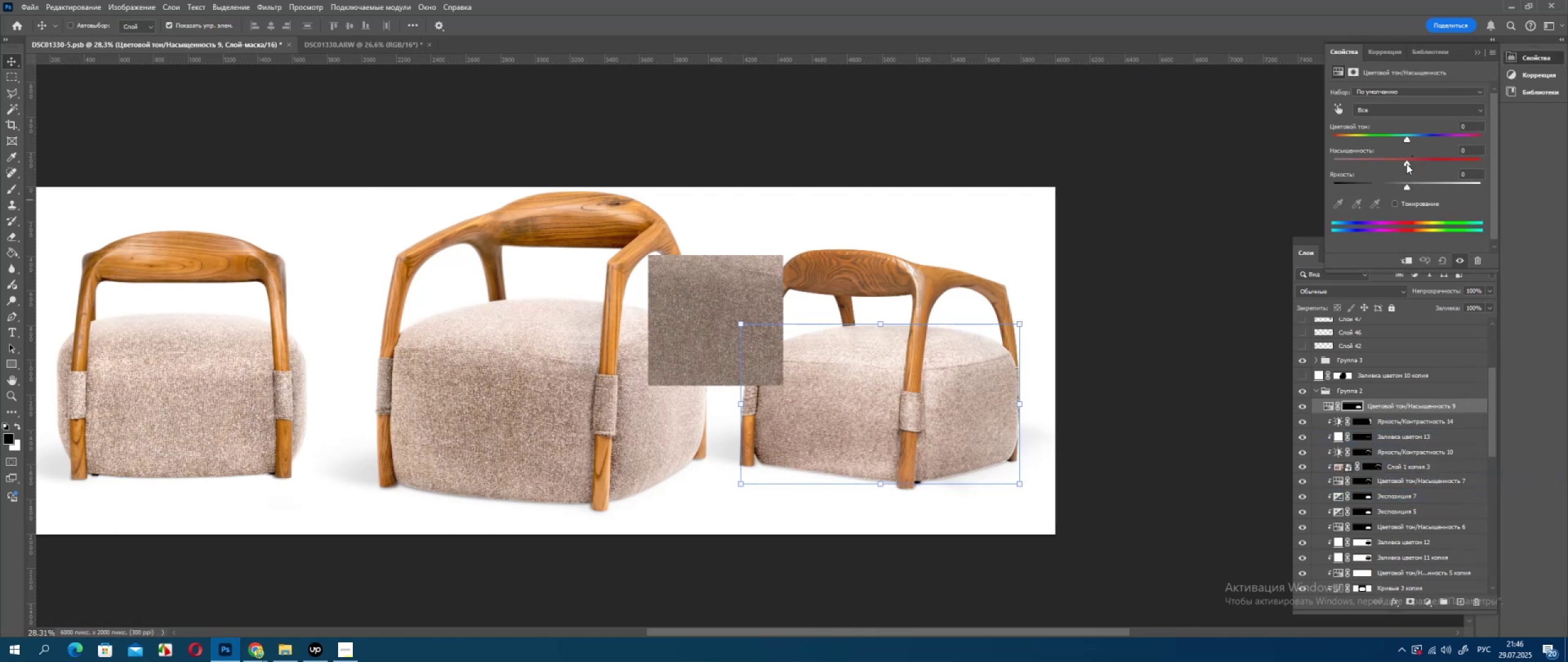 
left_click_drag(start_coordinate=[1406, 162], to_coordinate=[1401, 166])
 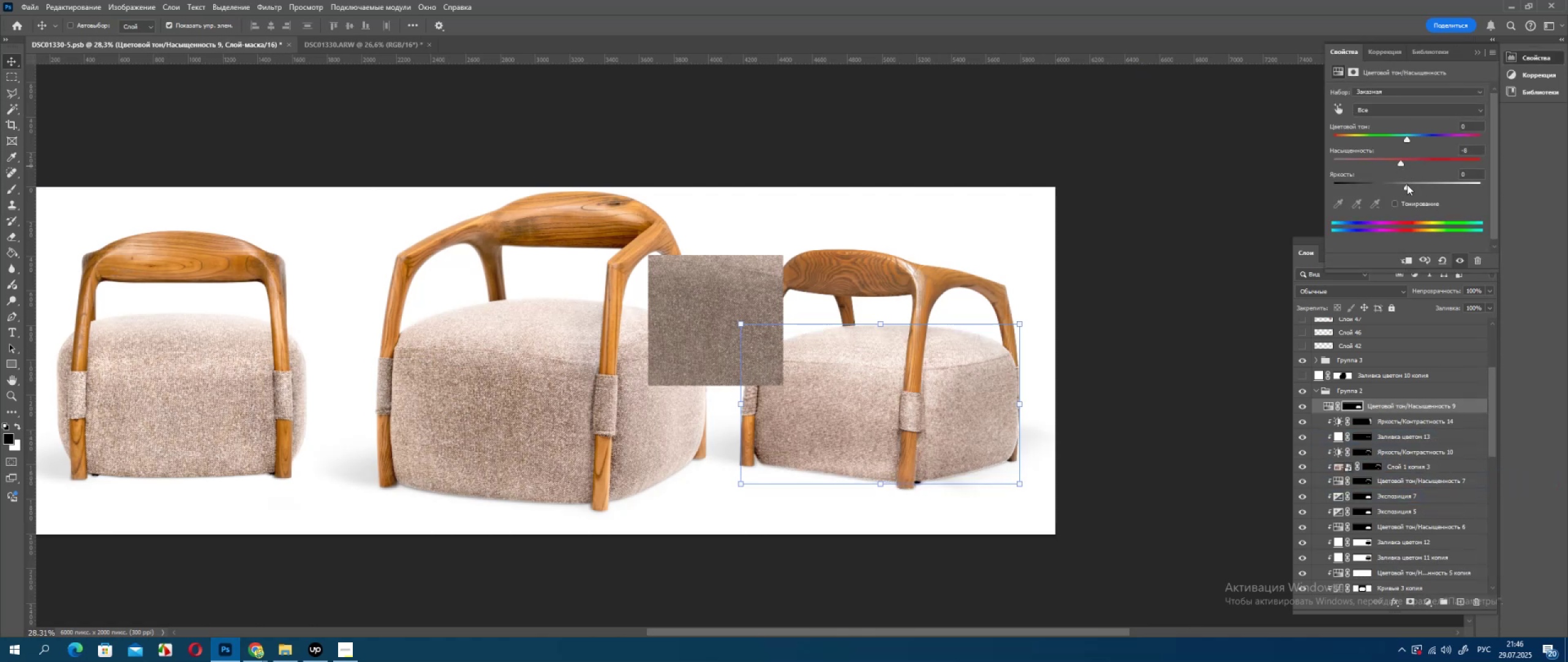 
left_click_drag(start_coordinate=[1407, 185], to_coordinate=[1399, 191])
 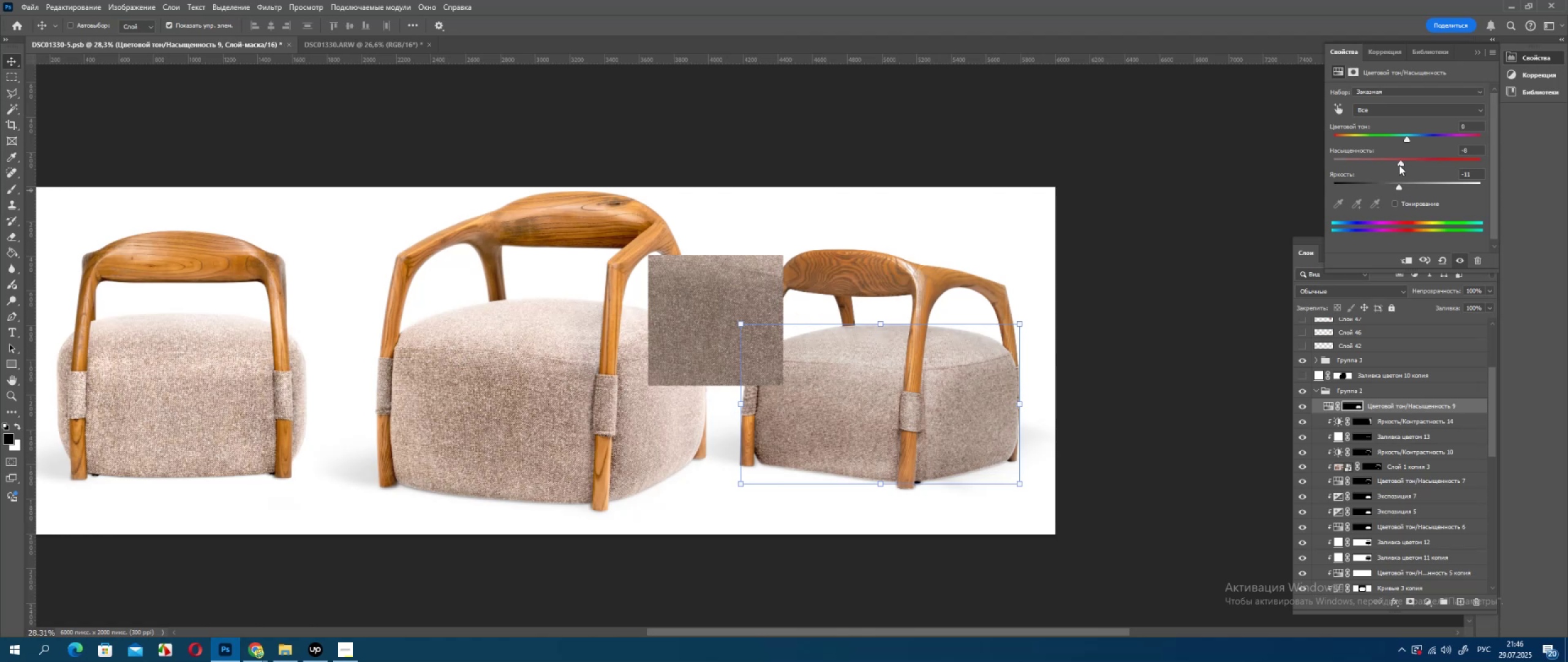 
left_click_drag(start_coordinate=[1399, 165], to_coordinate=[1414, 164])
 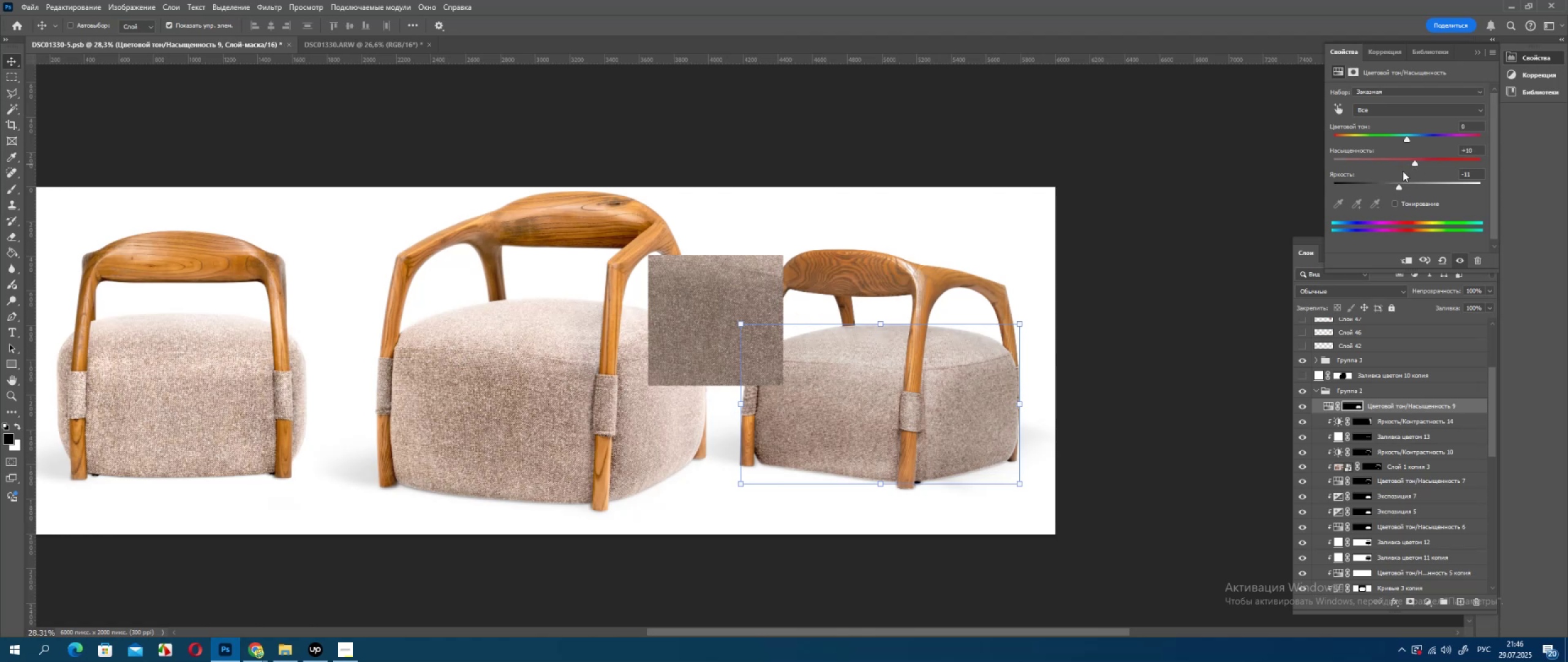 
hold_key(key=AltLeft, duration=0.57)
scroll: coordinate [934, 284], scroll_direction: up, amount: 4.0
 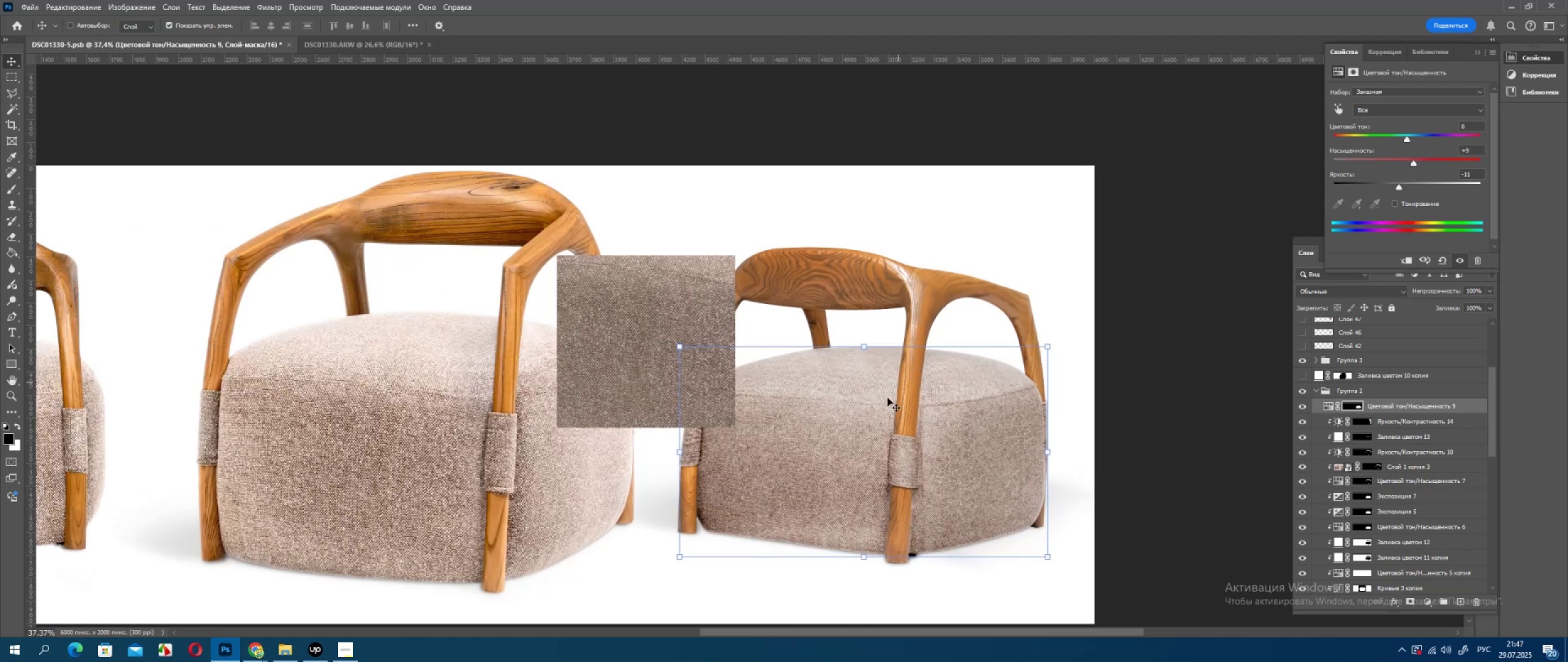 
hold_key(key=AltLeft, duration=0.54)
scroll: coordinate [806, 442], scroll_direction: up, amount: 5.0
 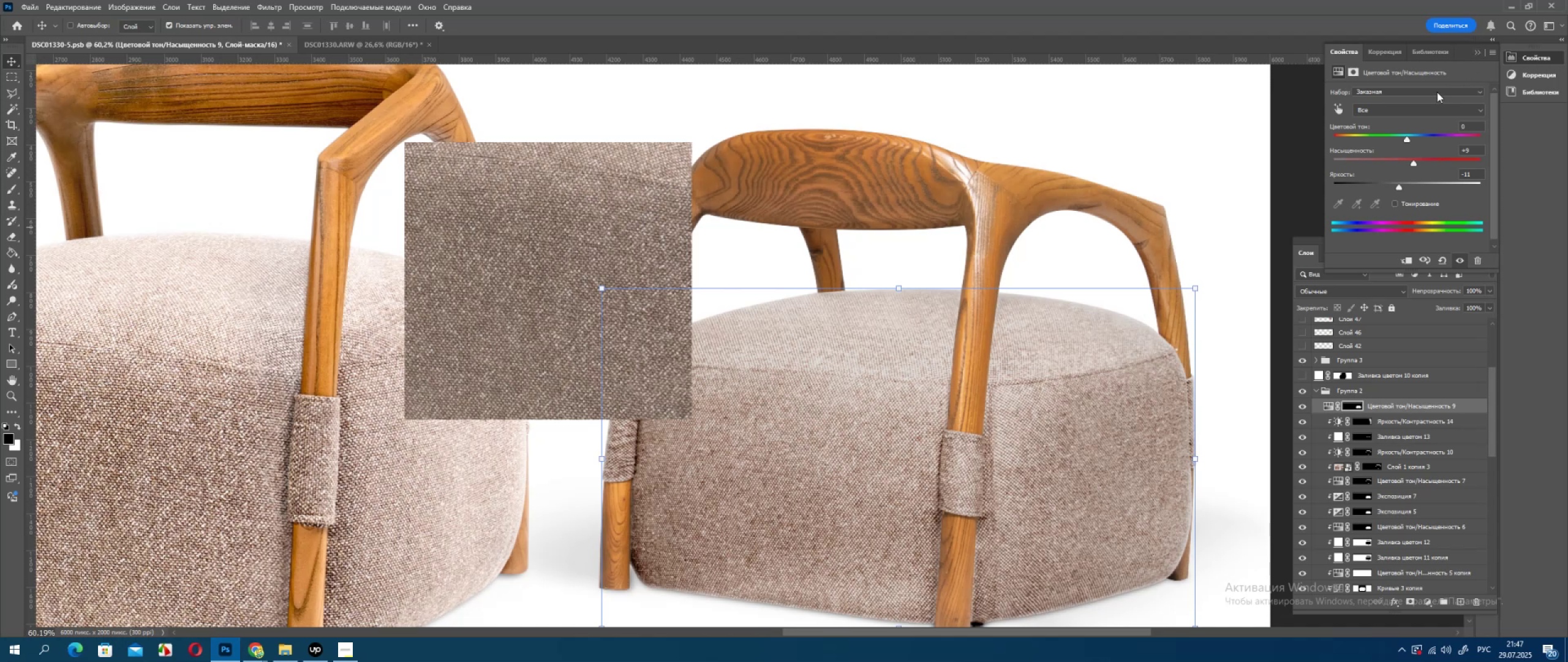 
left_click_drag(start_coordinate=[1416, 164], to_coordinate=[1407, 162])
 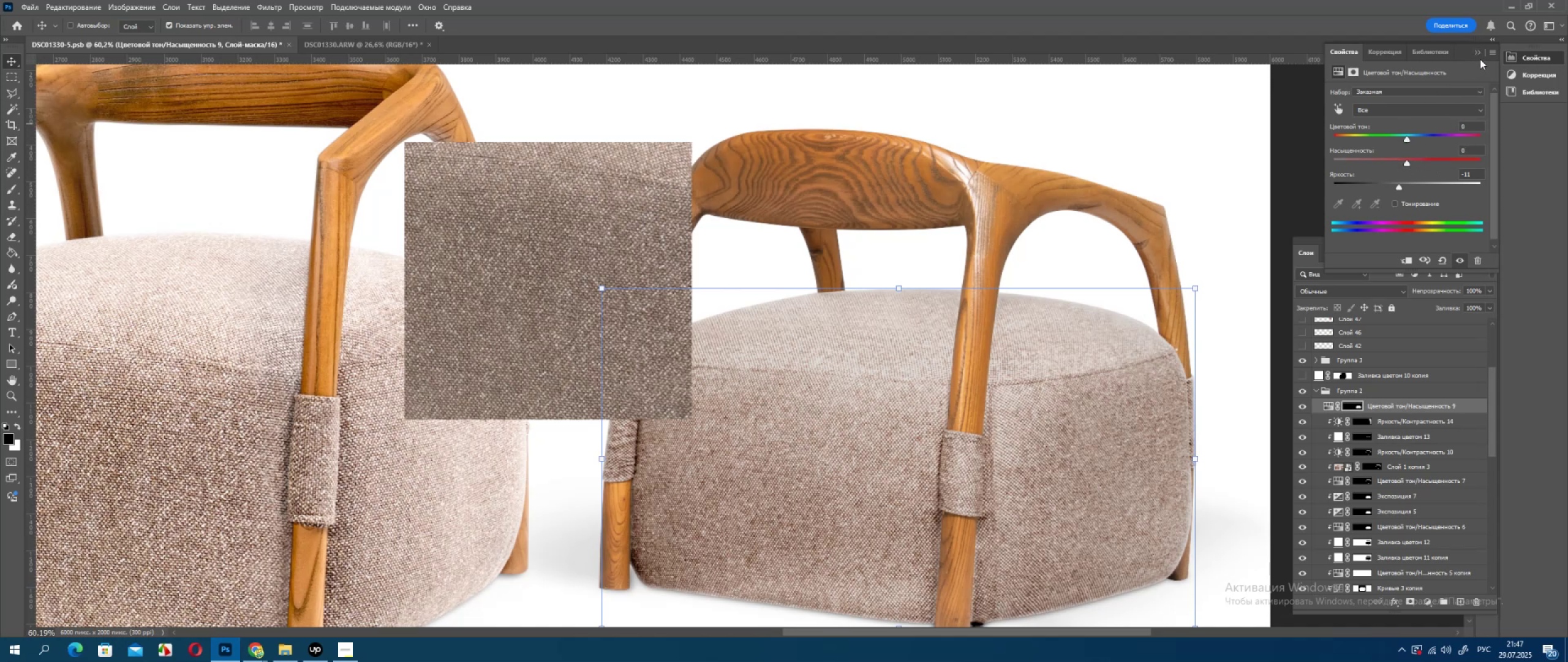 
left_click([1480, 56])
 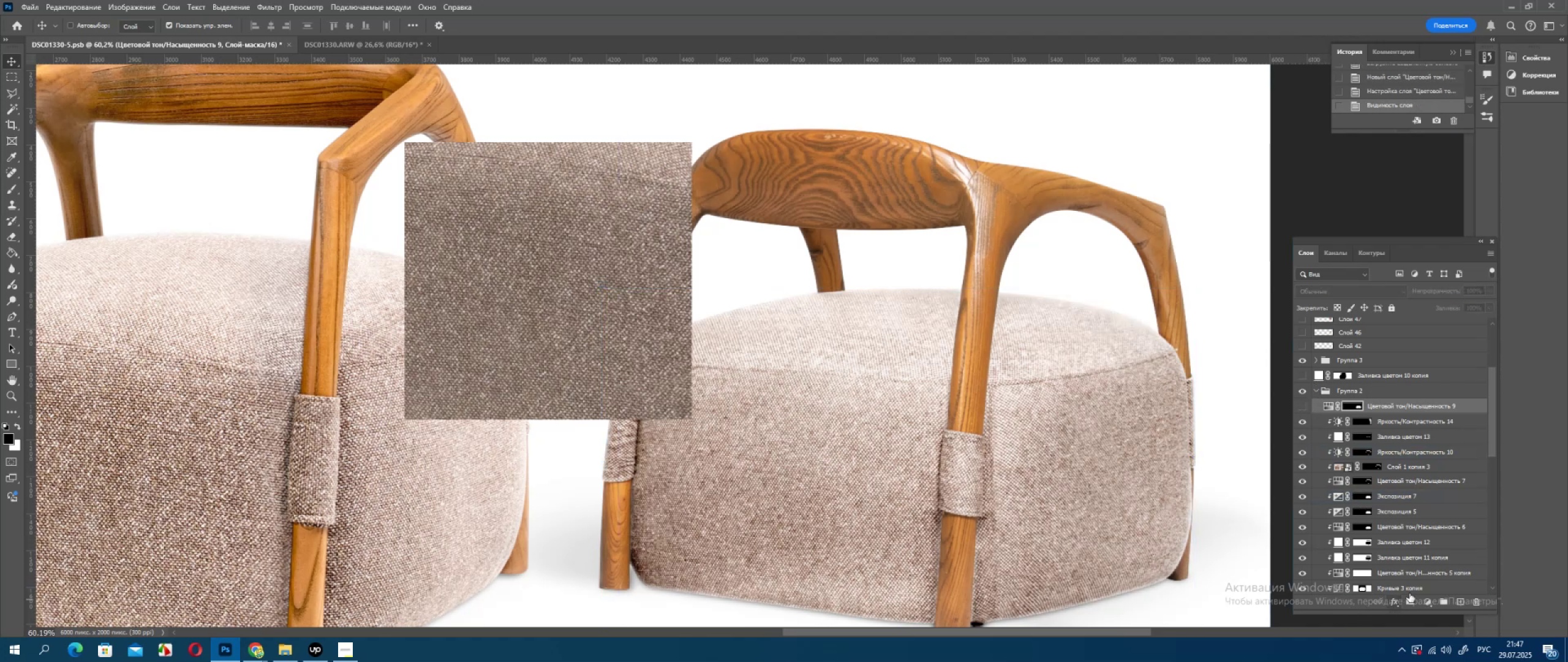 
hold_key(key=ControlLeft, duration=0.55)
left_click([1346, 406])
 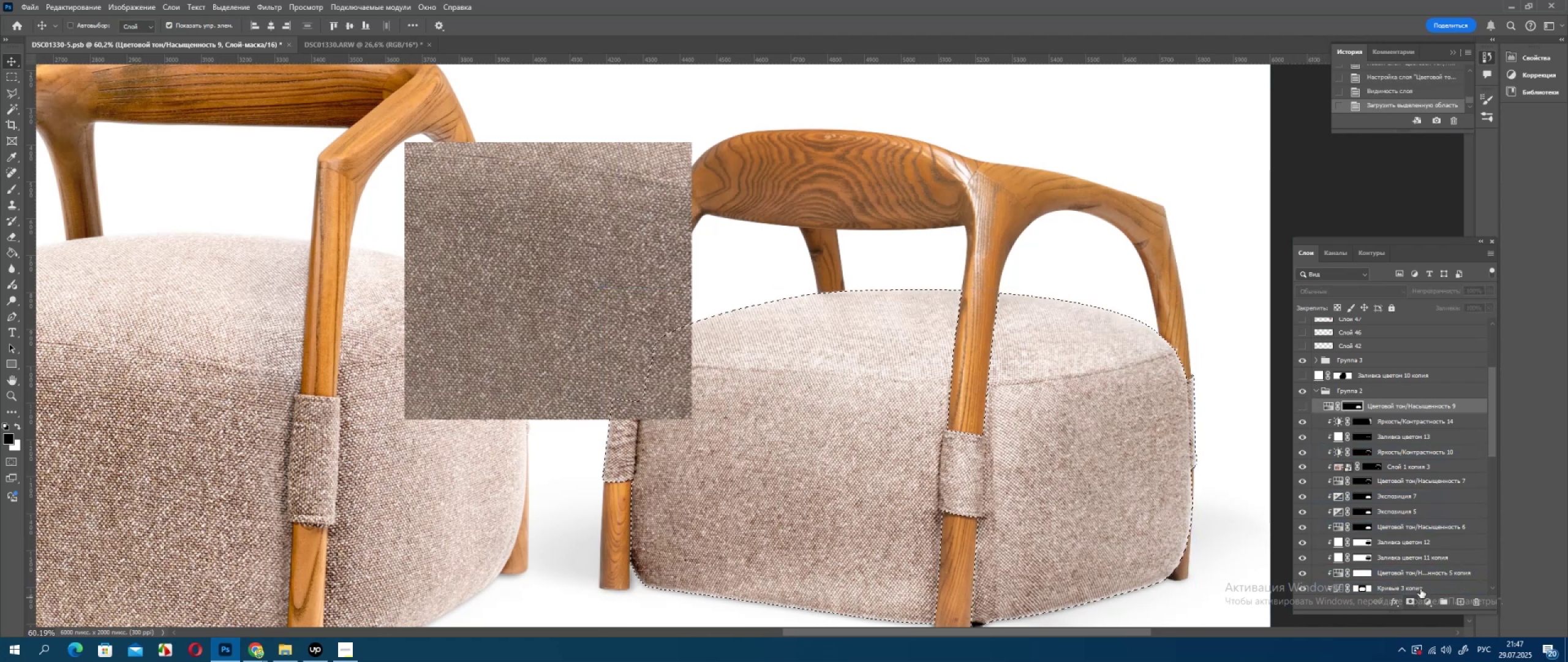 
scroll: coordinate [1403, 527], scroll_direction: down, amount: 3.0
 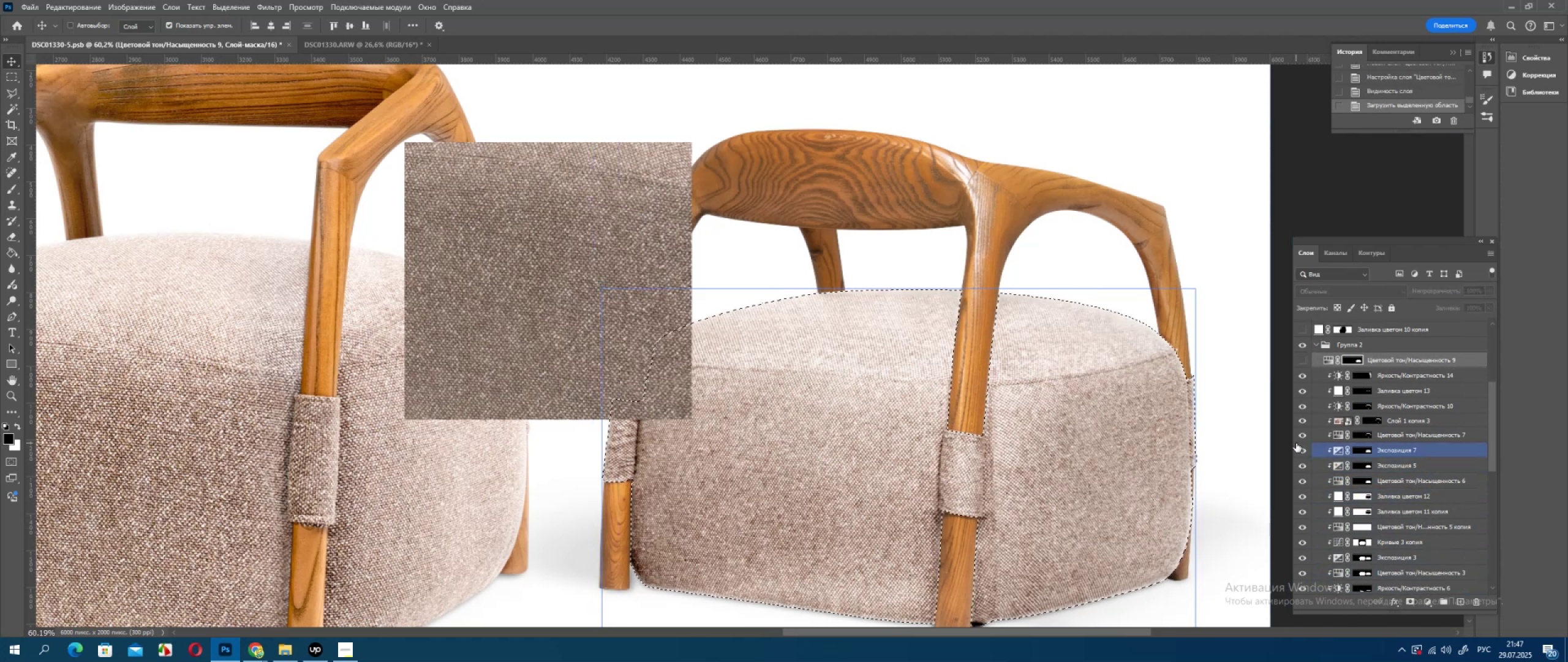 
left_click([1303, 451])
 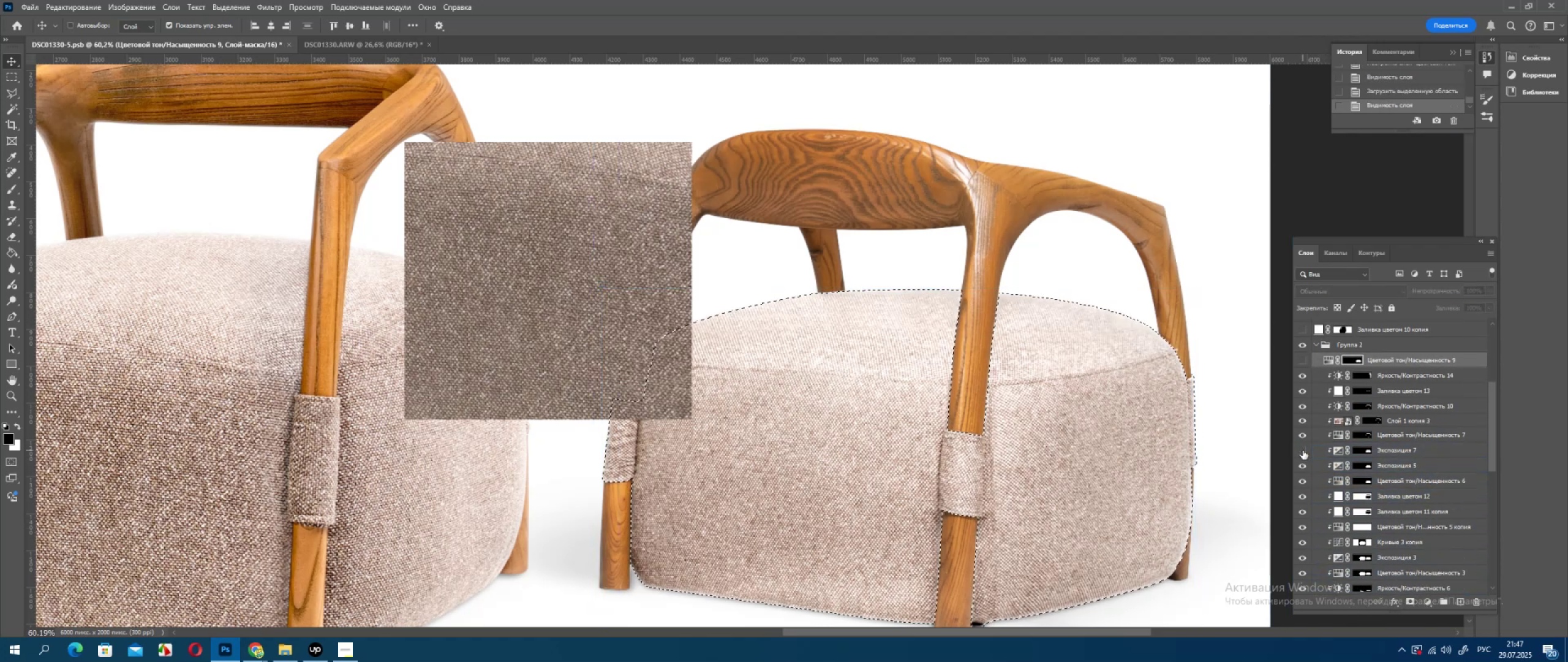 
left_click([1303, 451])
 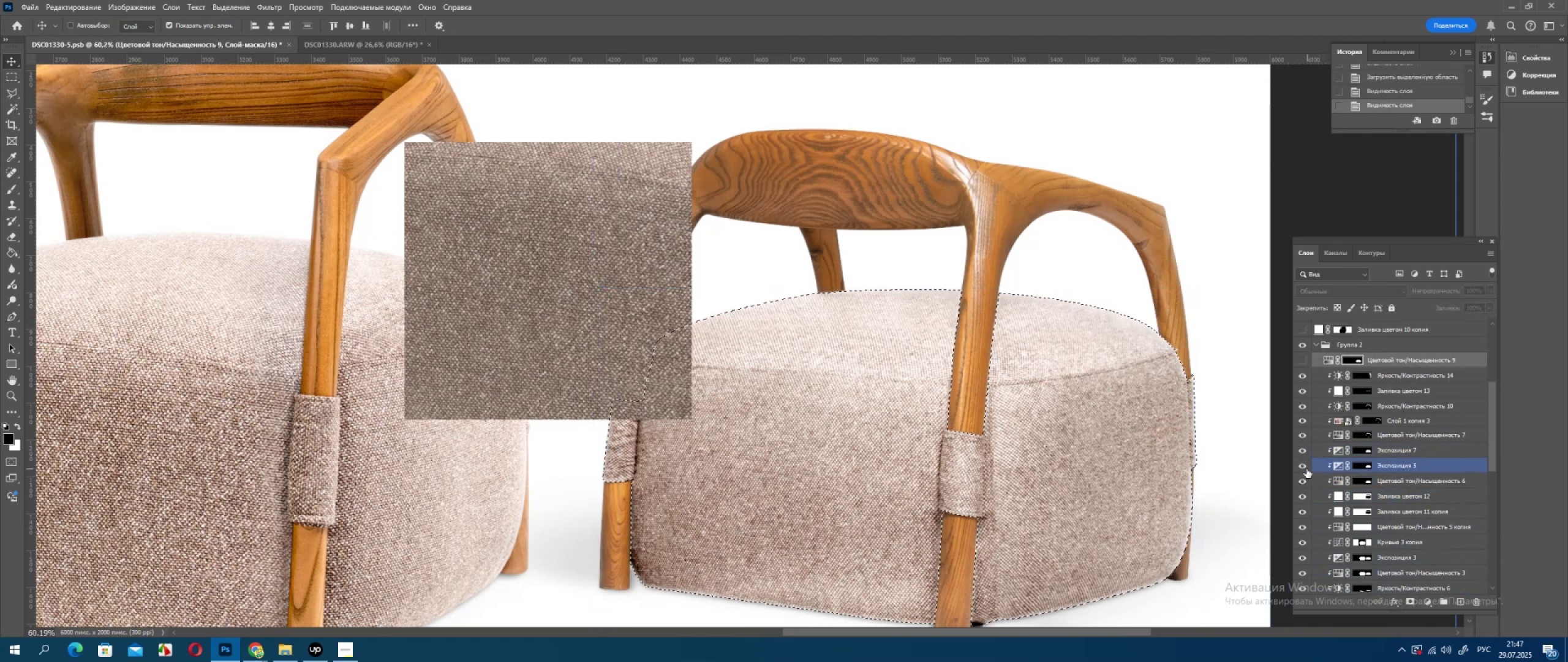 
left_click([1305, 466])
 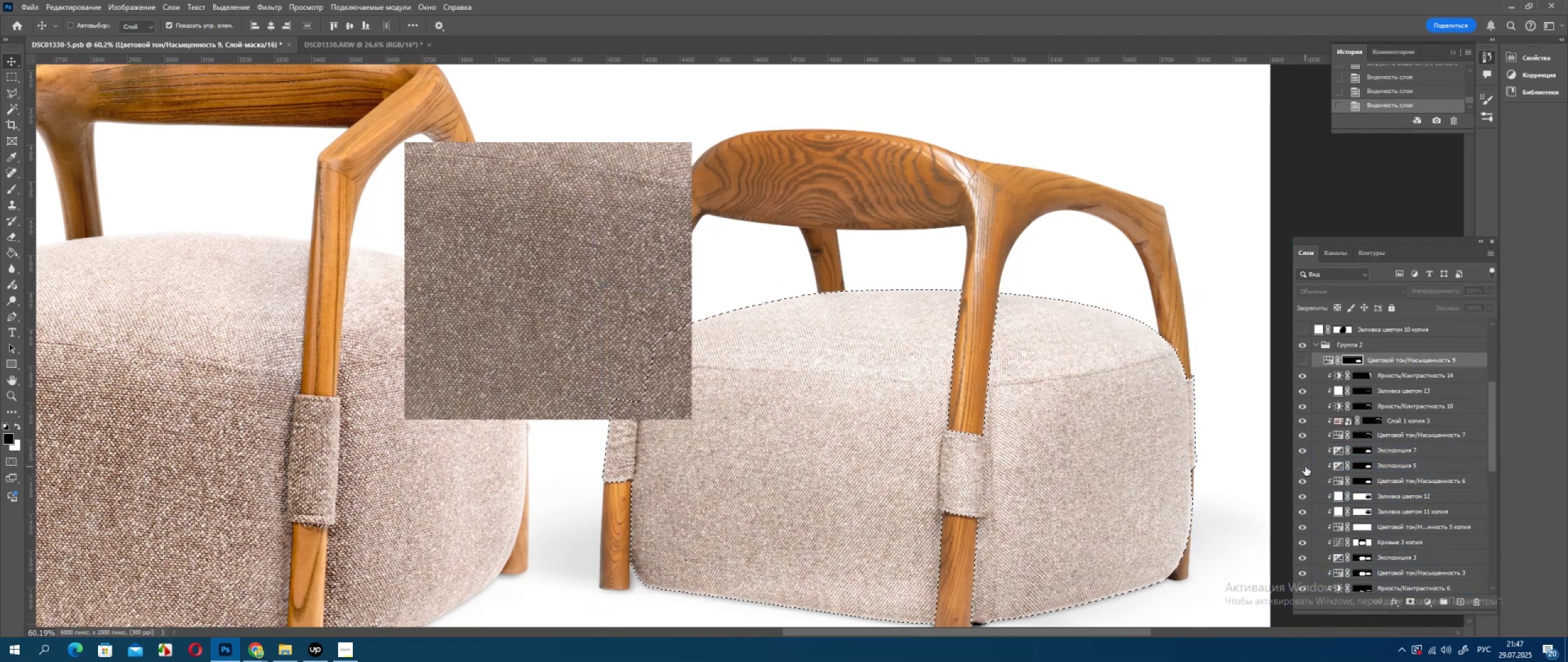 
left_click([1305, 466])
 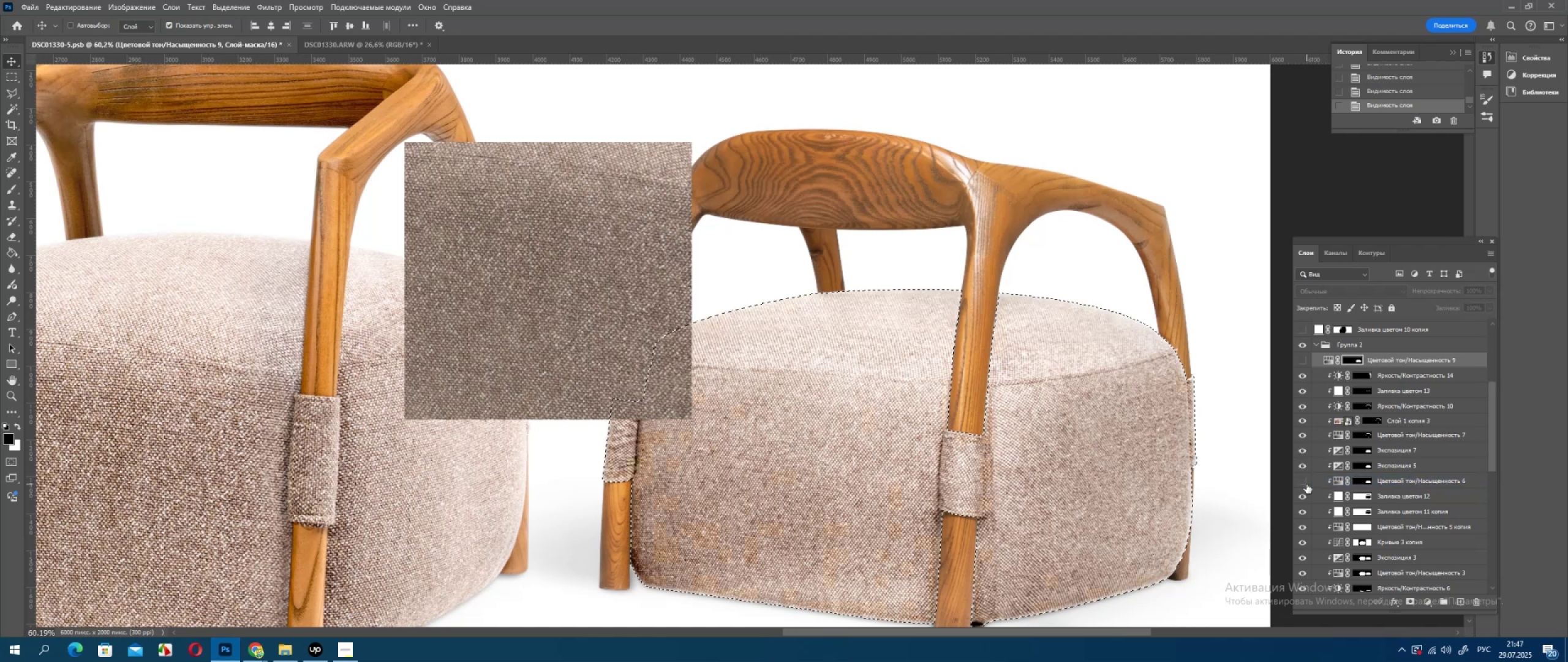 
left_click([1306, 484])
 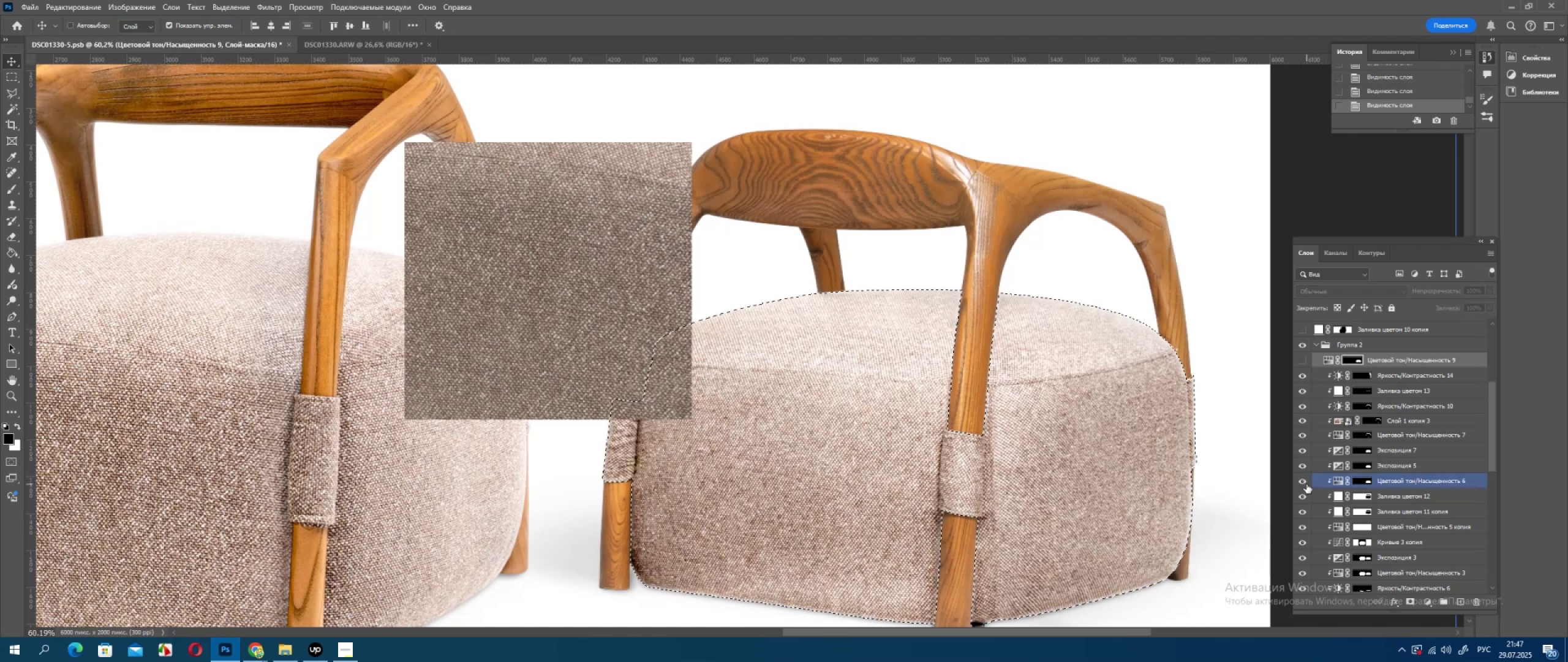 
scroll: coordinate [1319, 513], scroll_direction: down, amount: 5.0
 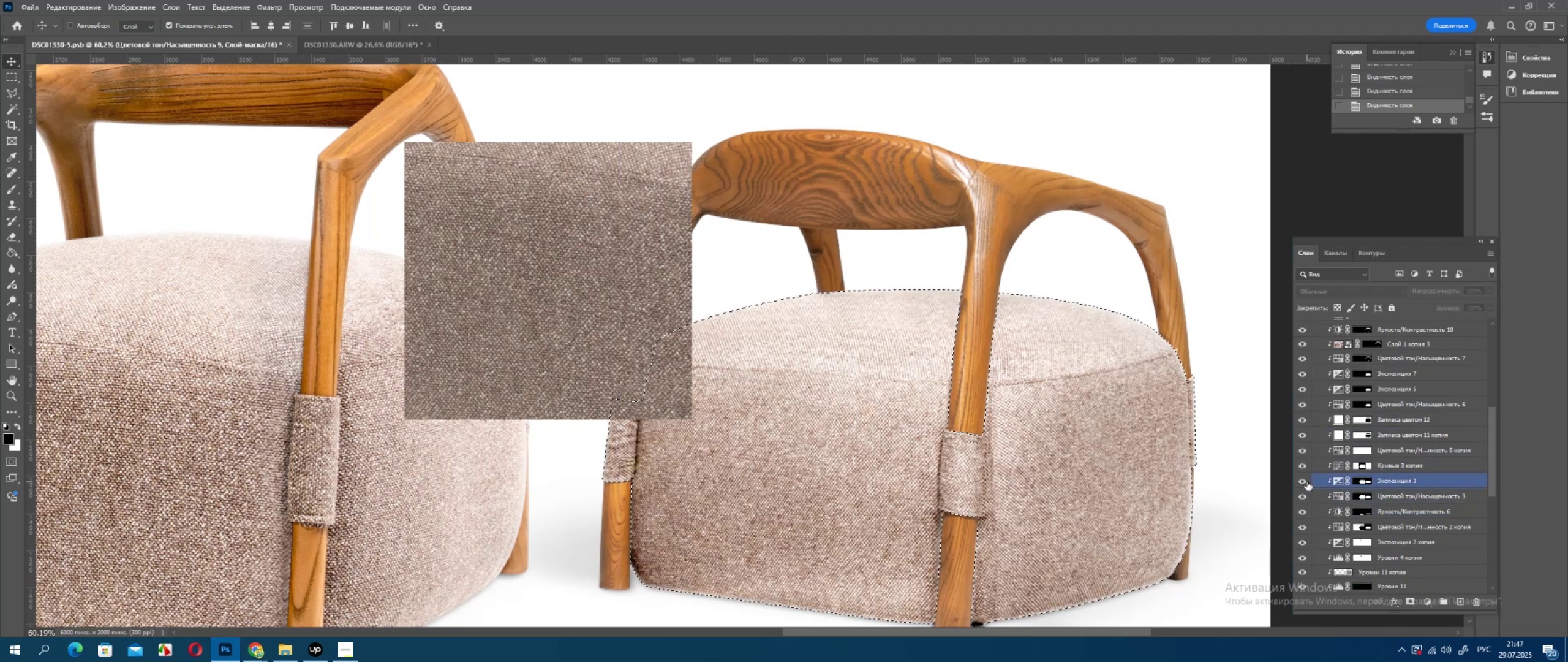 
left_click([1307, 481])
 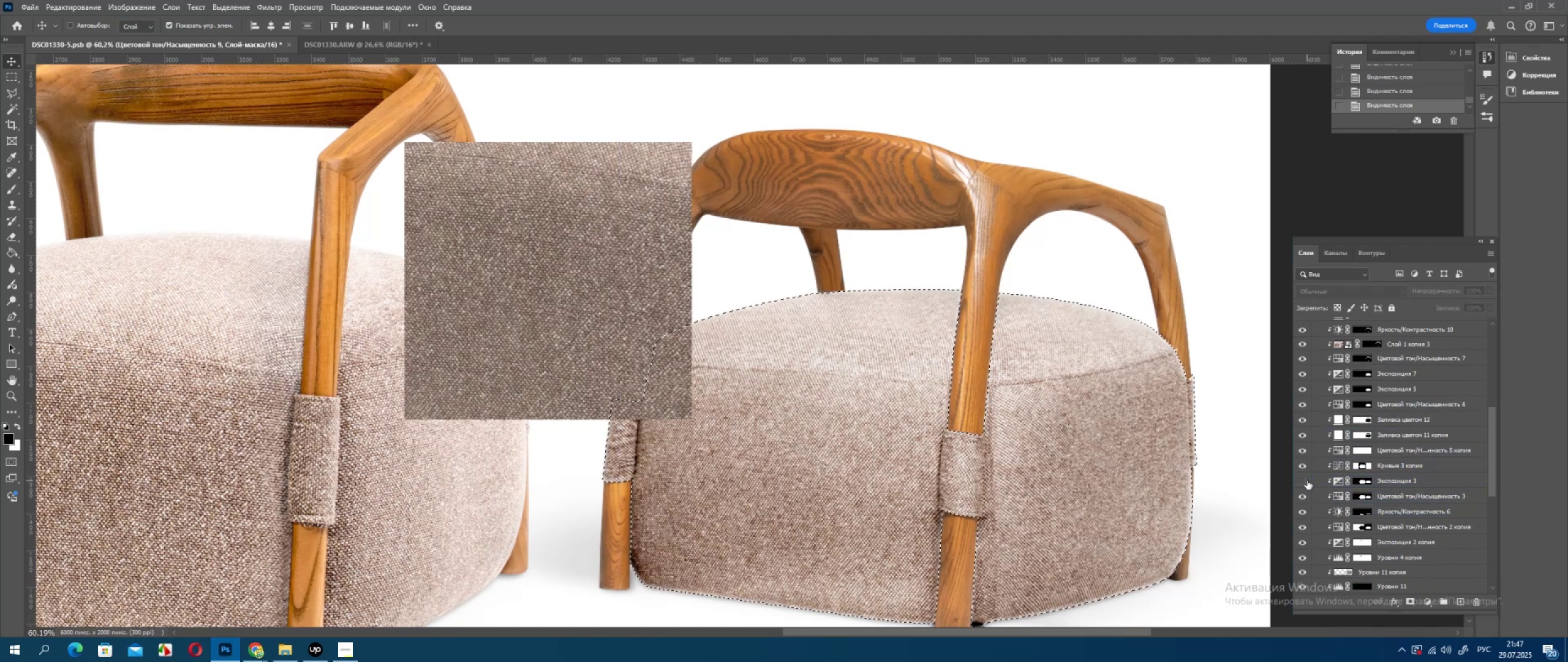 
left_click([1307, 481])
 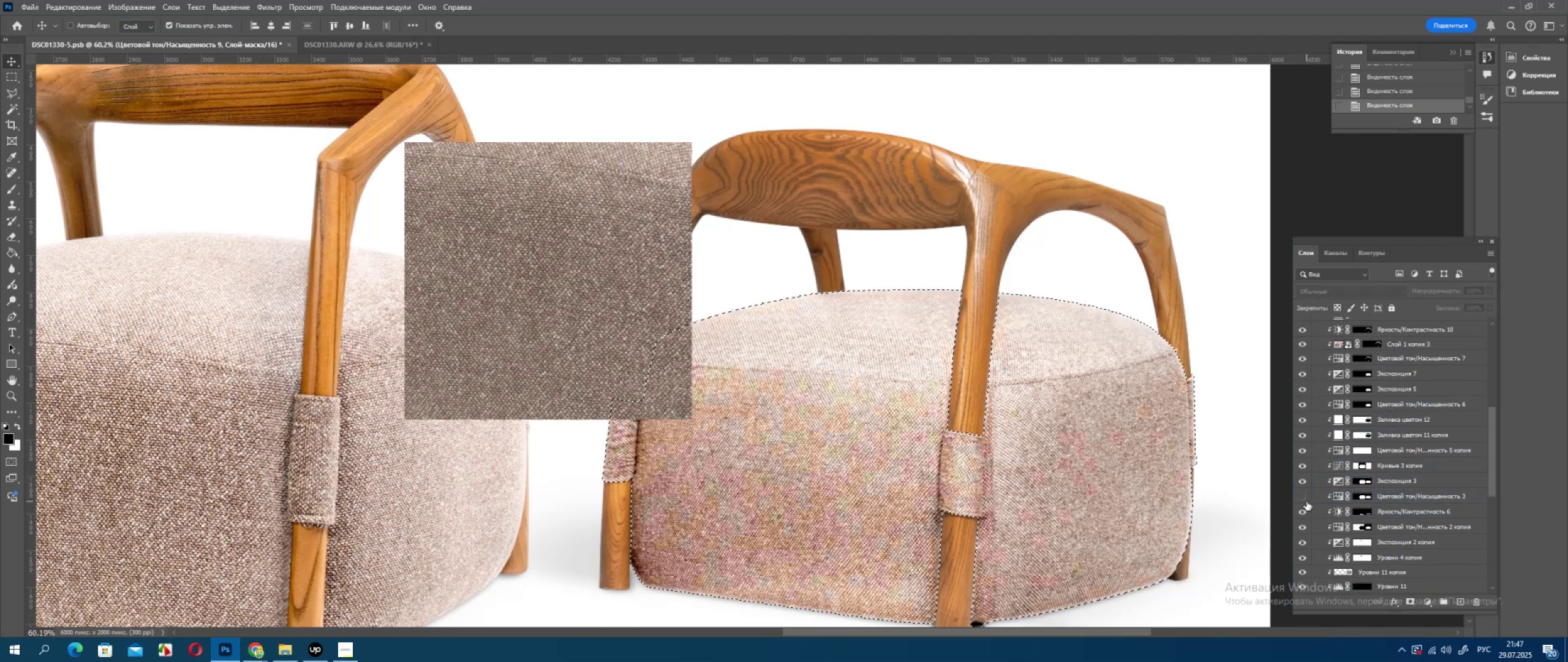 
left_click([1306, 501])
 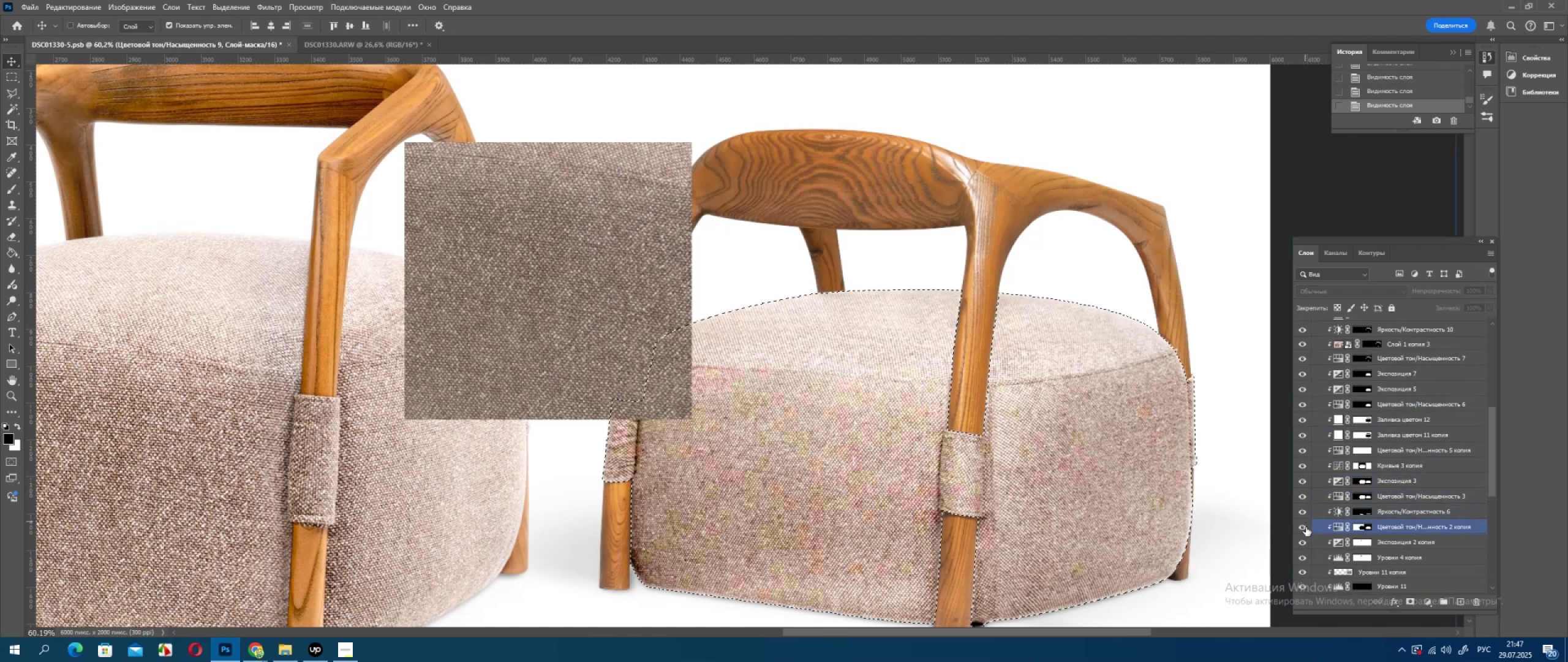 
left_click([1305, 529])
 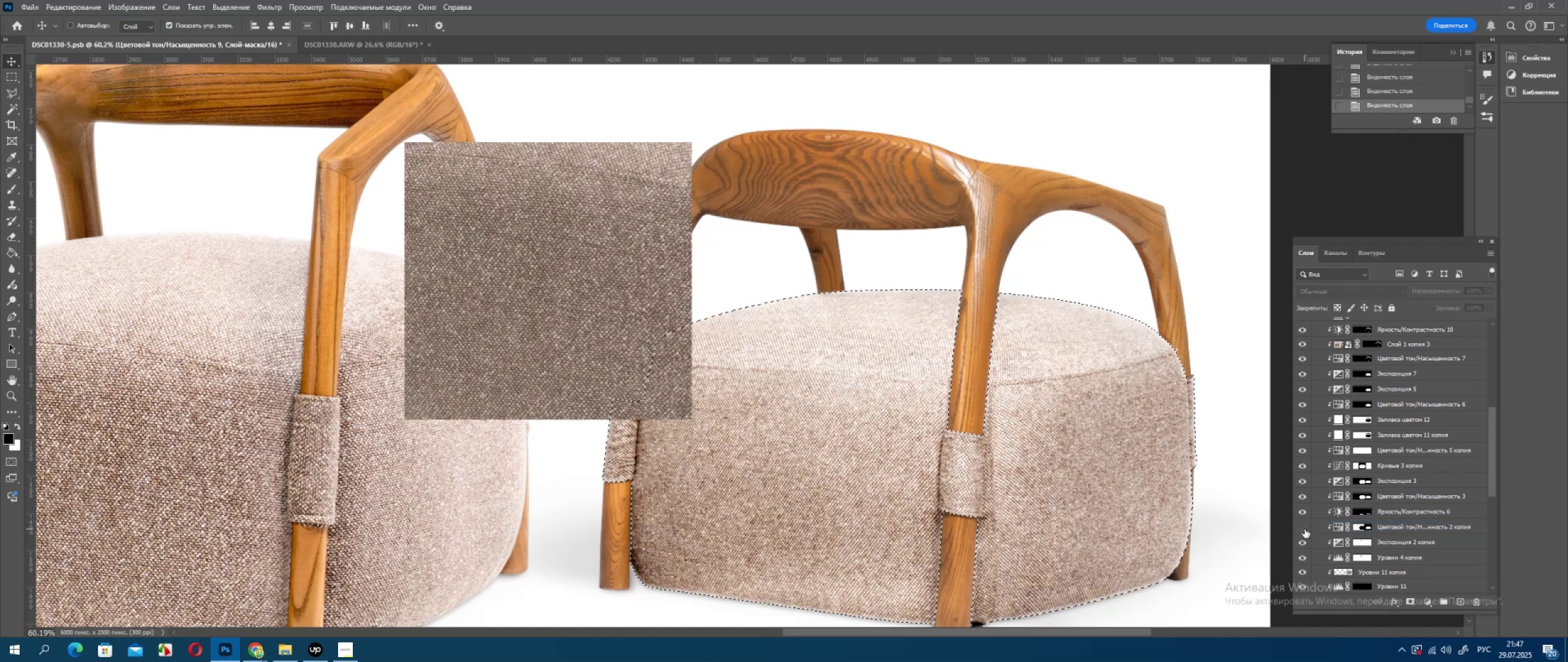 
left_click([1305, 529])
 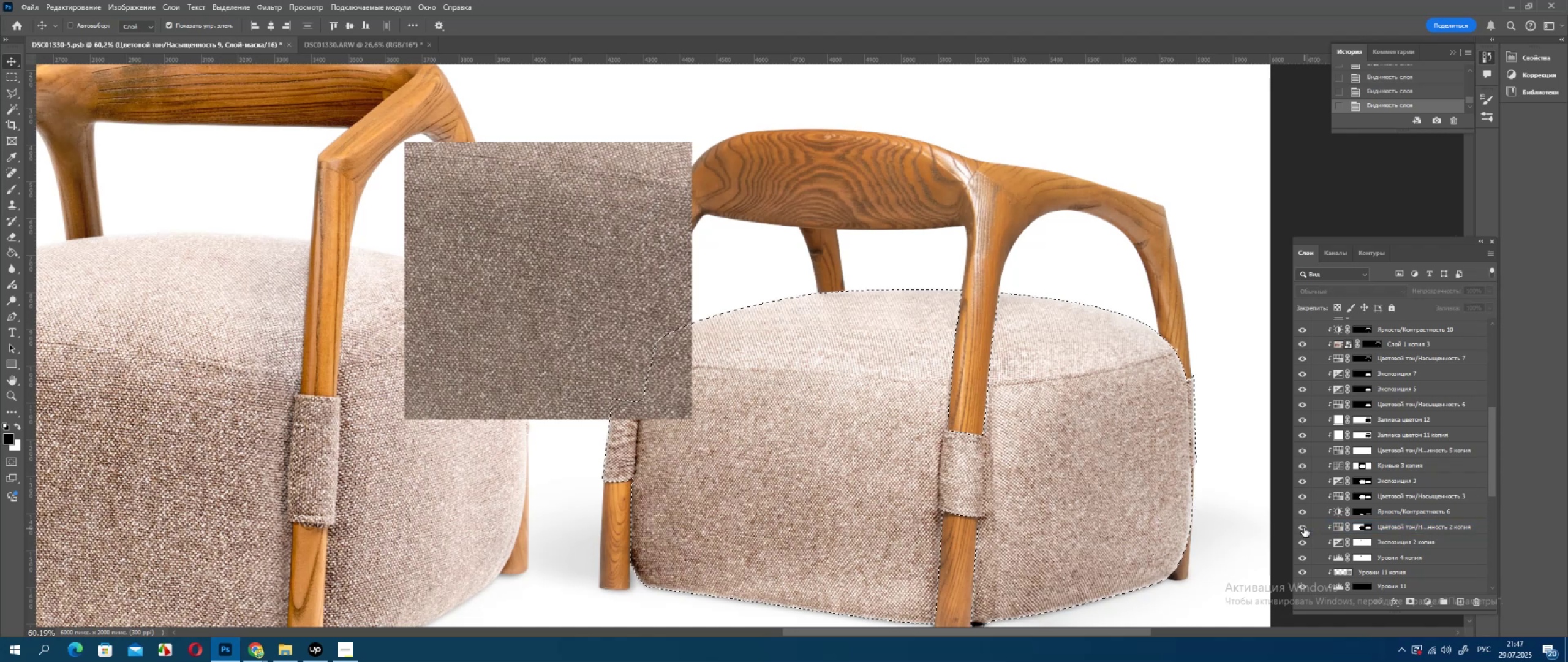 
scroll: coordinate [1304, 527], scroll_direction: down, amount: 5.0
 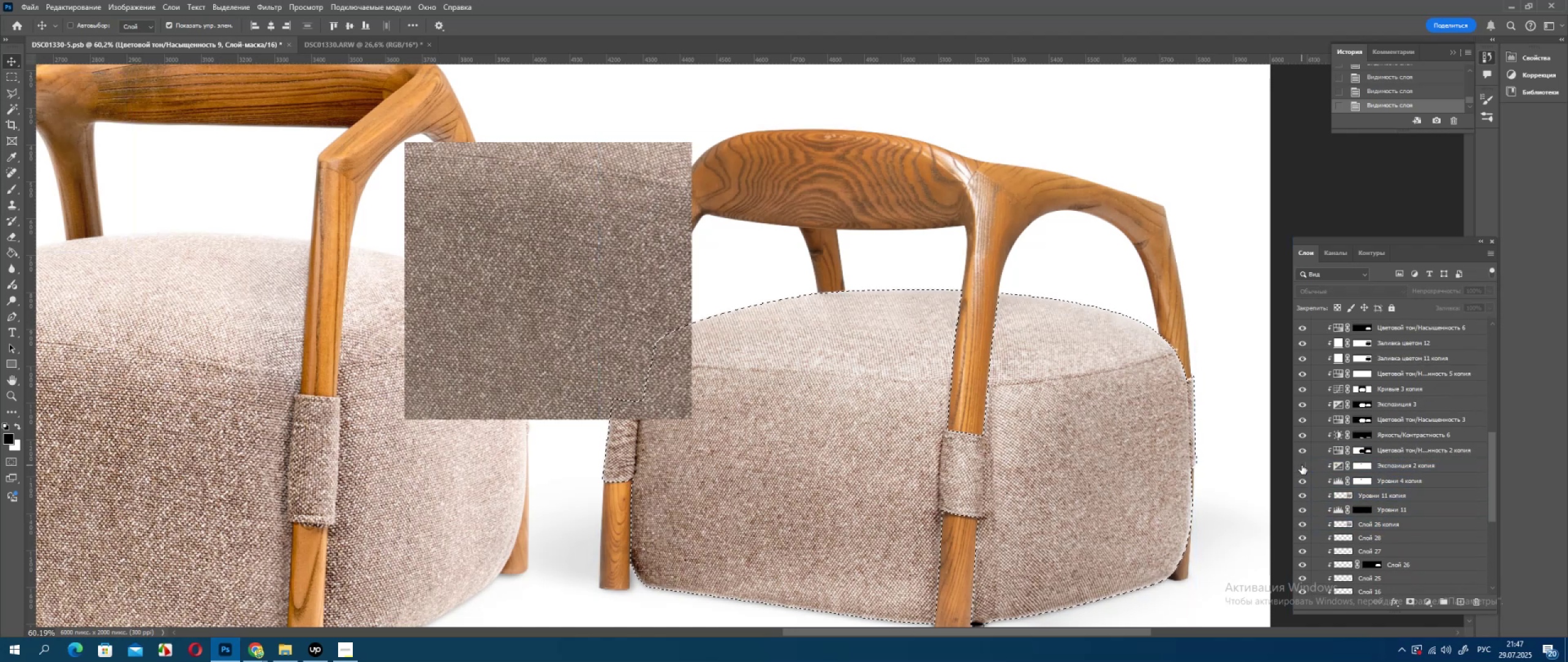 
left_click([1302, 466])
 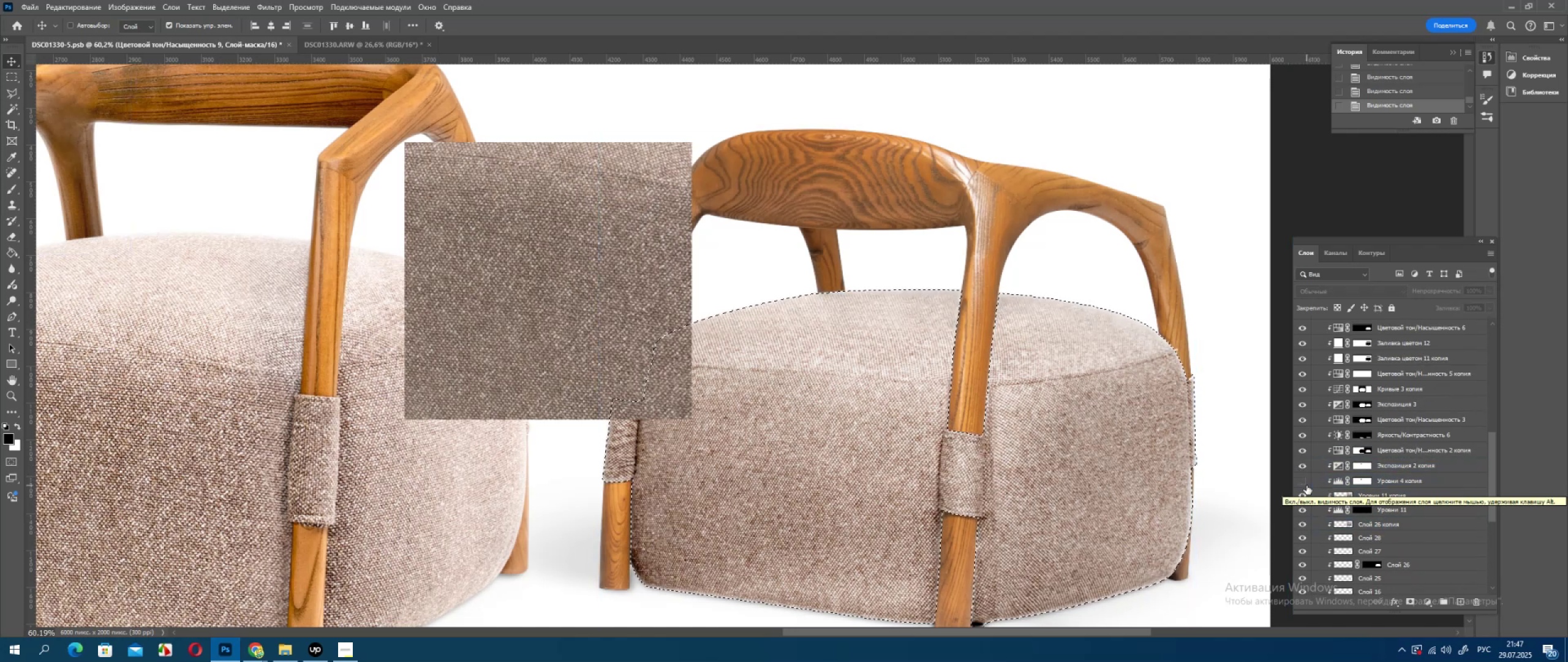 
wait(6.75)
 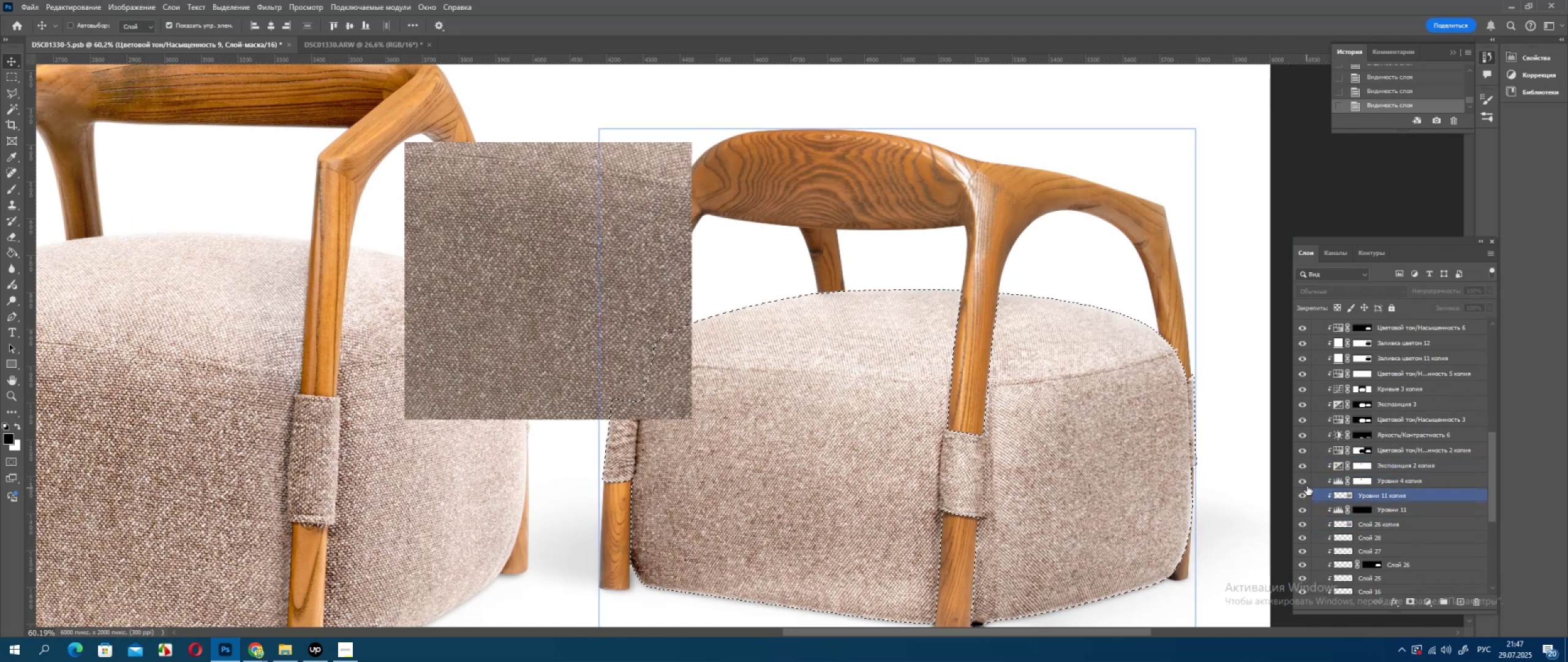 
left_click([1306, 485])
 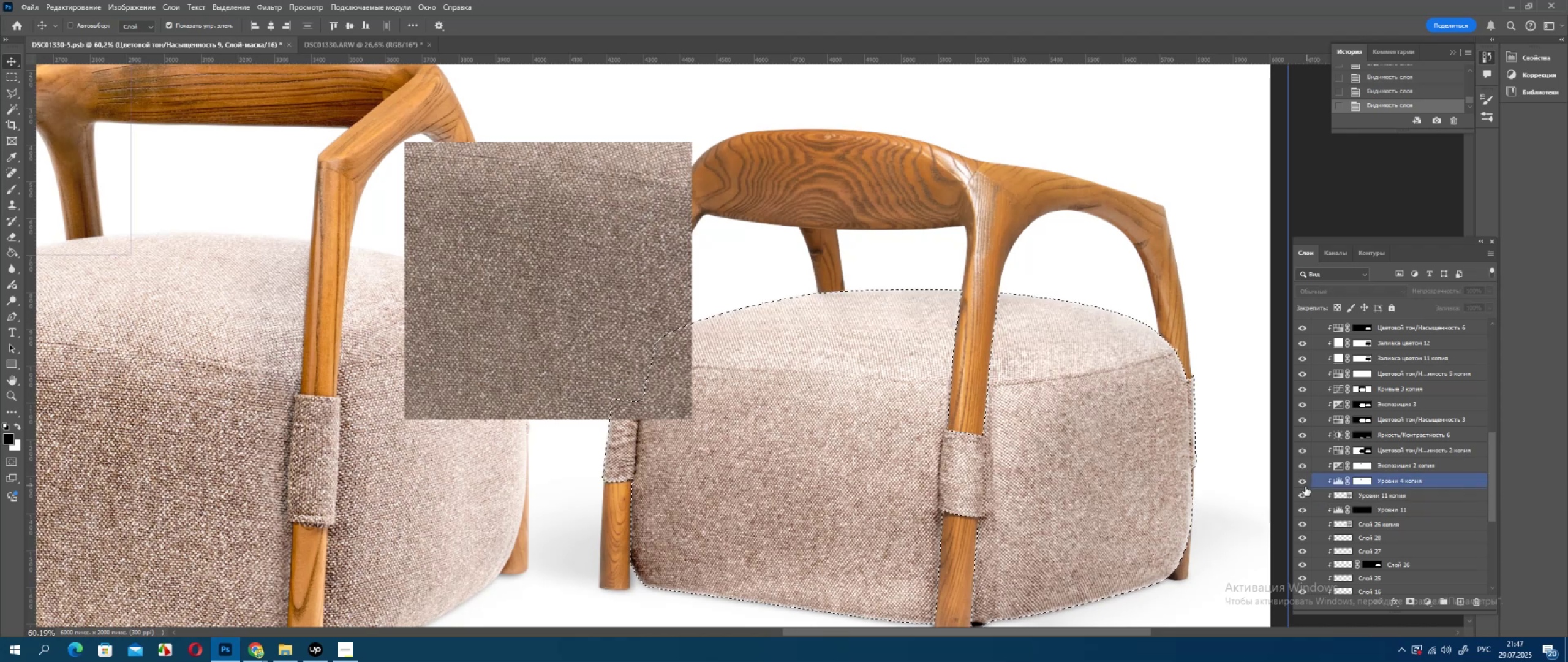 
left_click([1305, 488])
 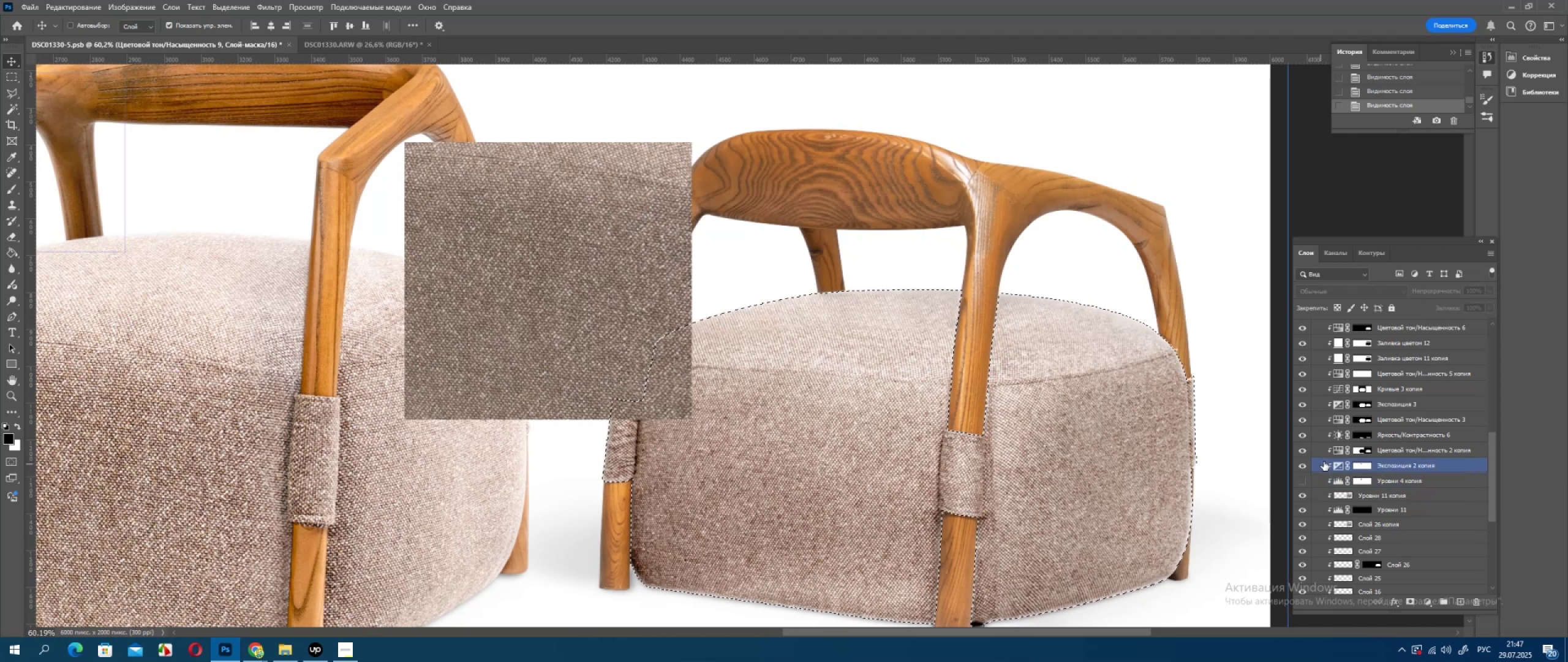 
scroll: coordinate [1353, 519], scroll_direction: down, amount: 13.0
 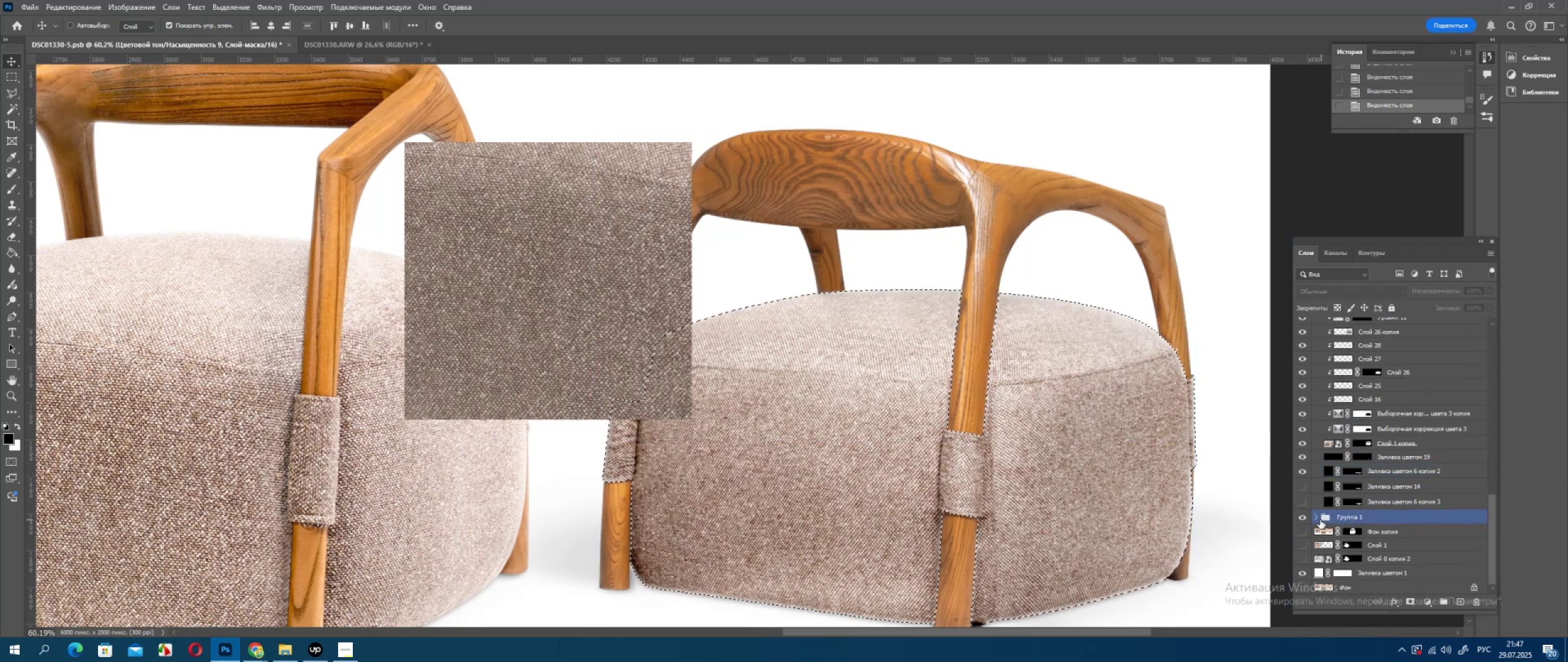 
left_click([1318, 520])
 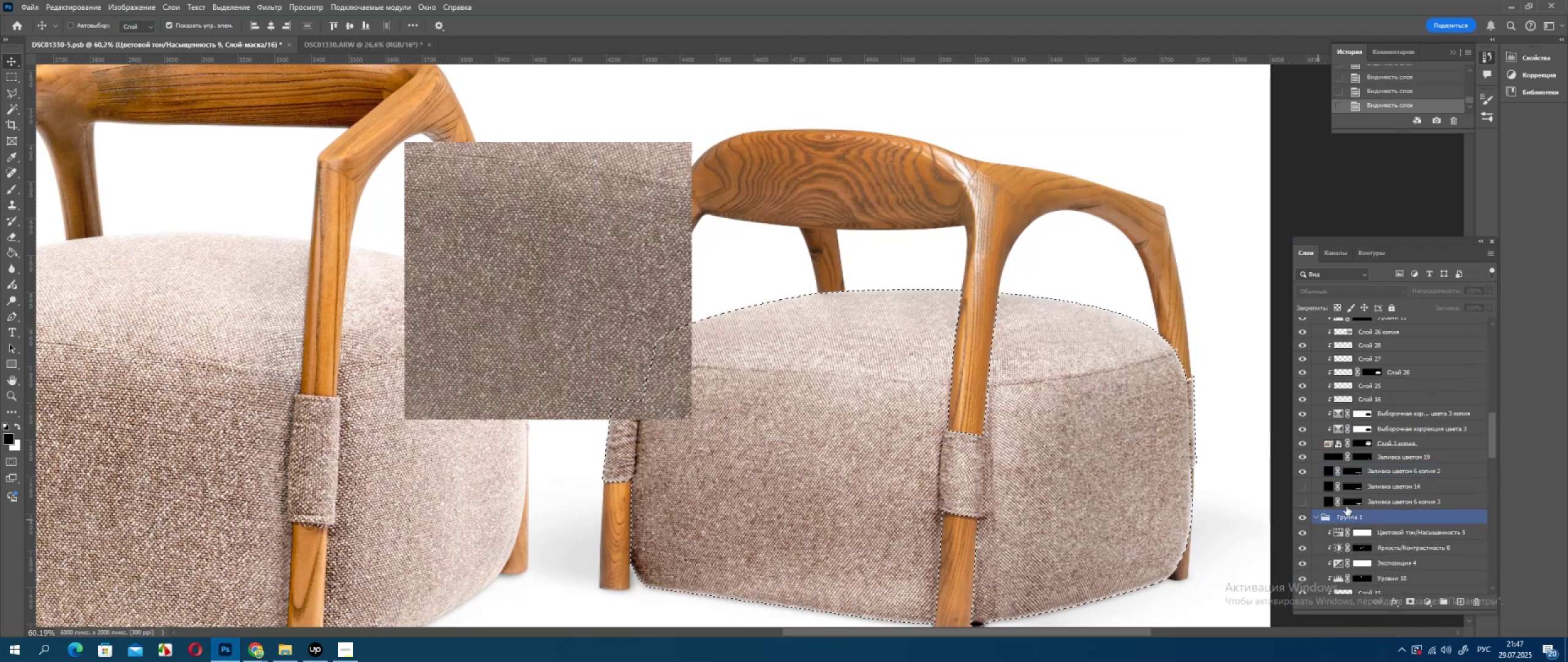 
scroll: coordinate [1351, 516], scroll_direction: down, amount: 40.0
 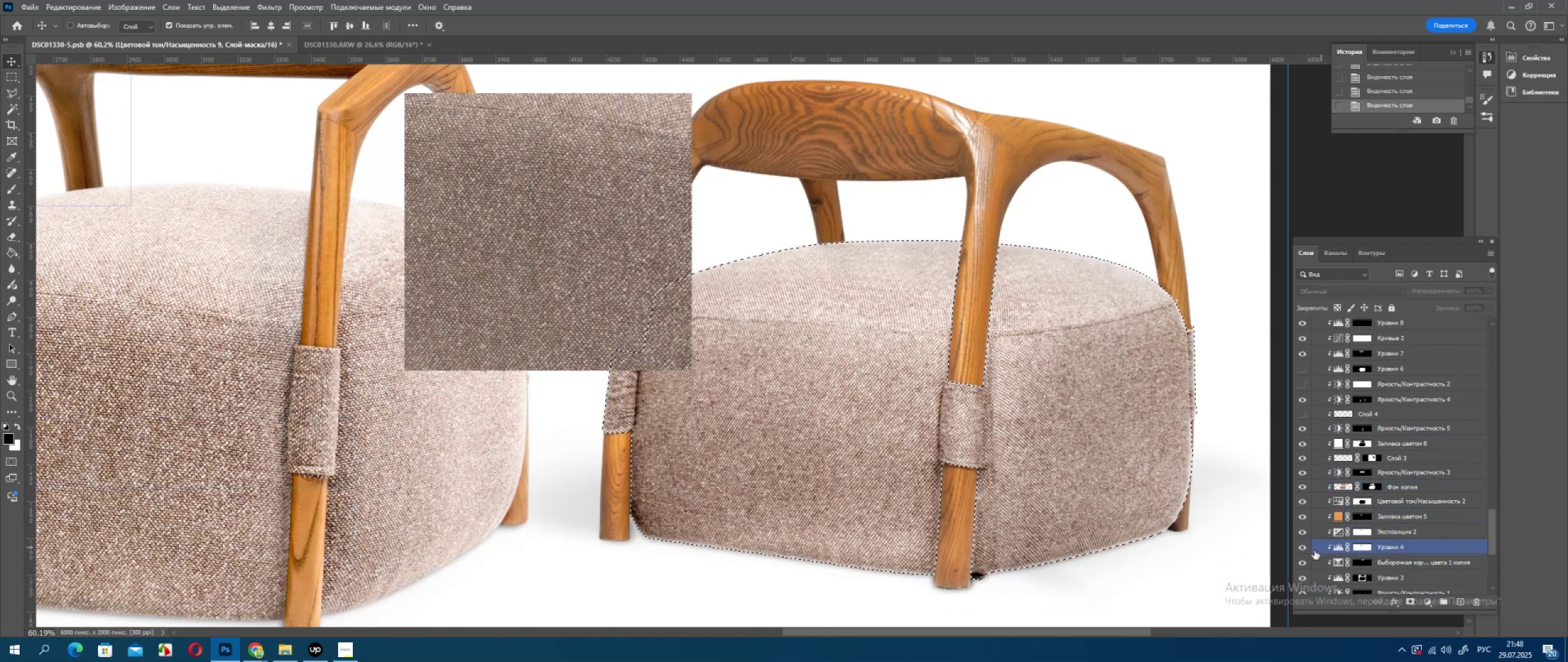 
left_click([1308, 550])
 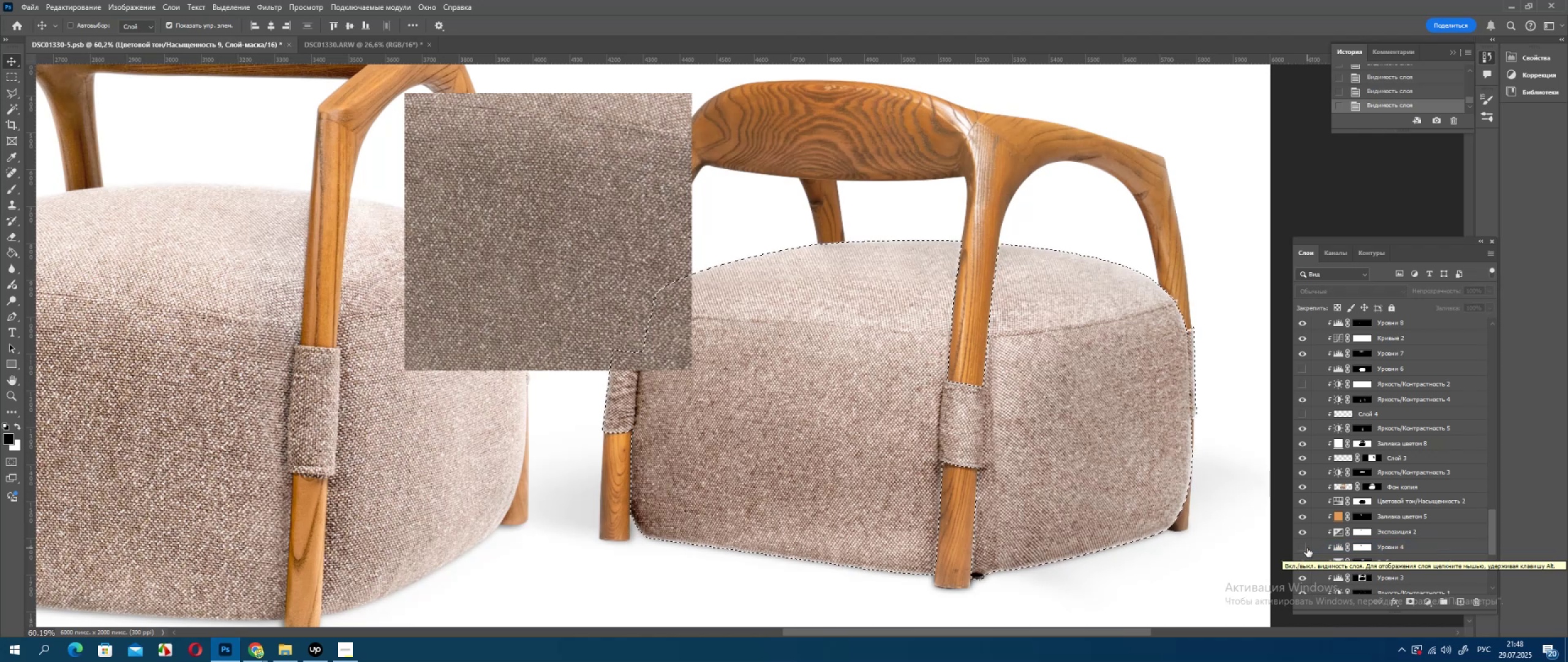 
wait(5.52)
 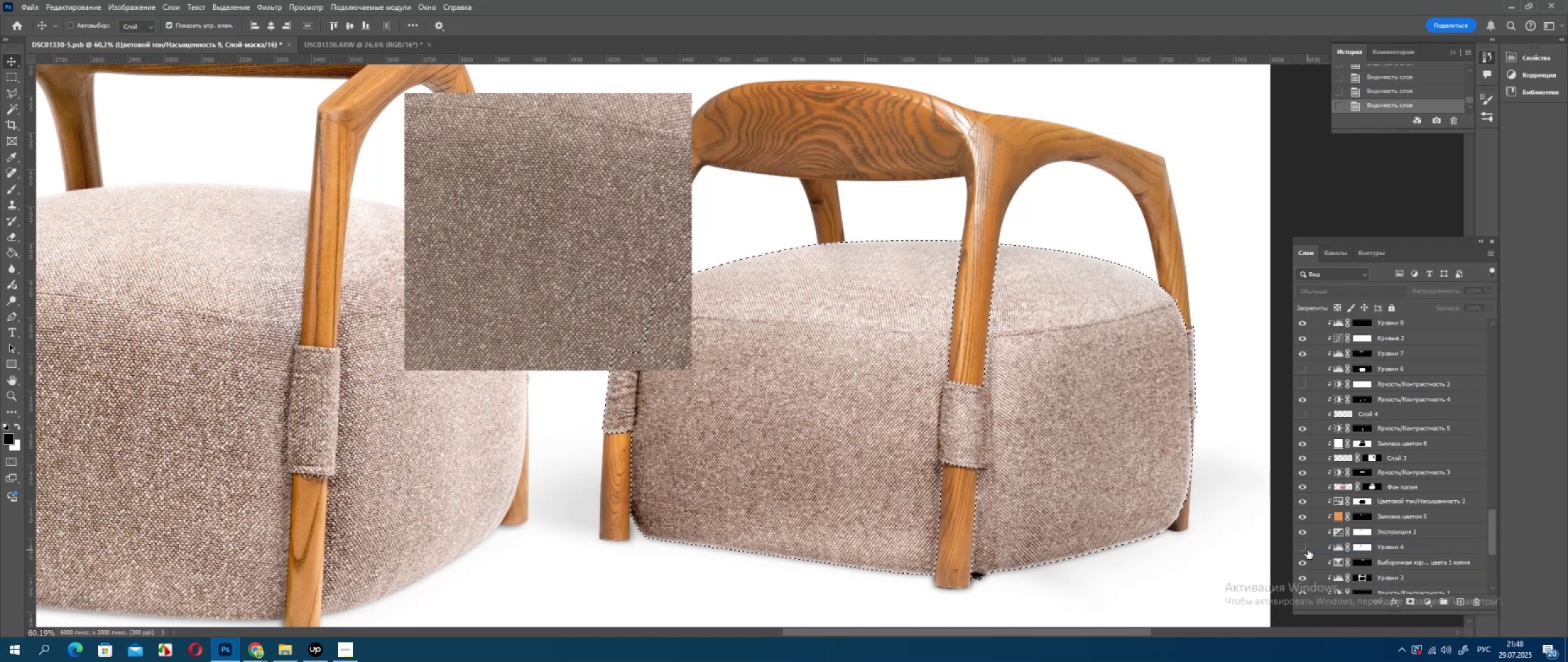 
hold_key(key=Space, duration=1.53)
 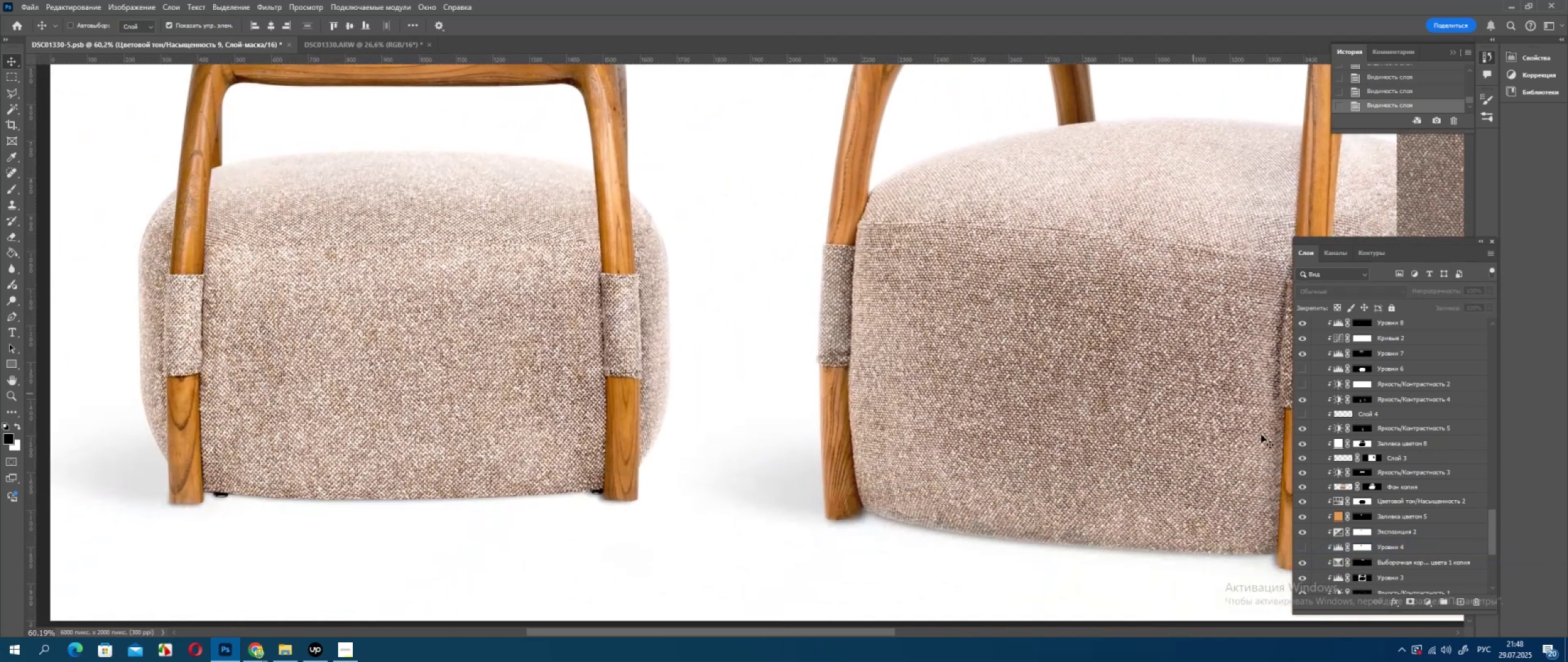 
left_click_drag(start_coordinate=[393, 397], to_coordinate=[1142, 487])
 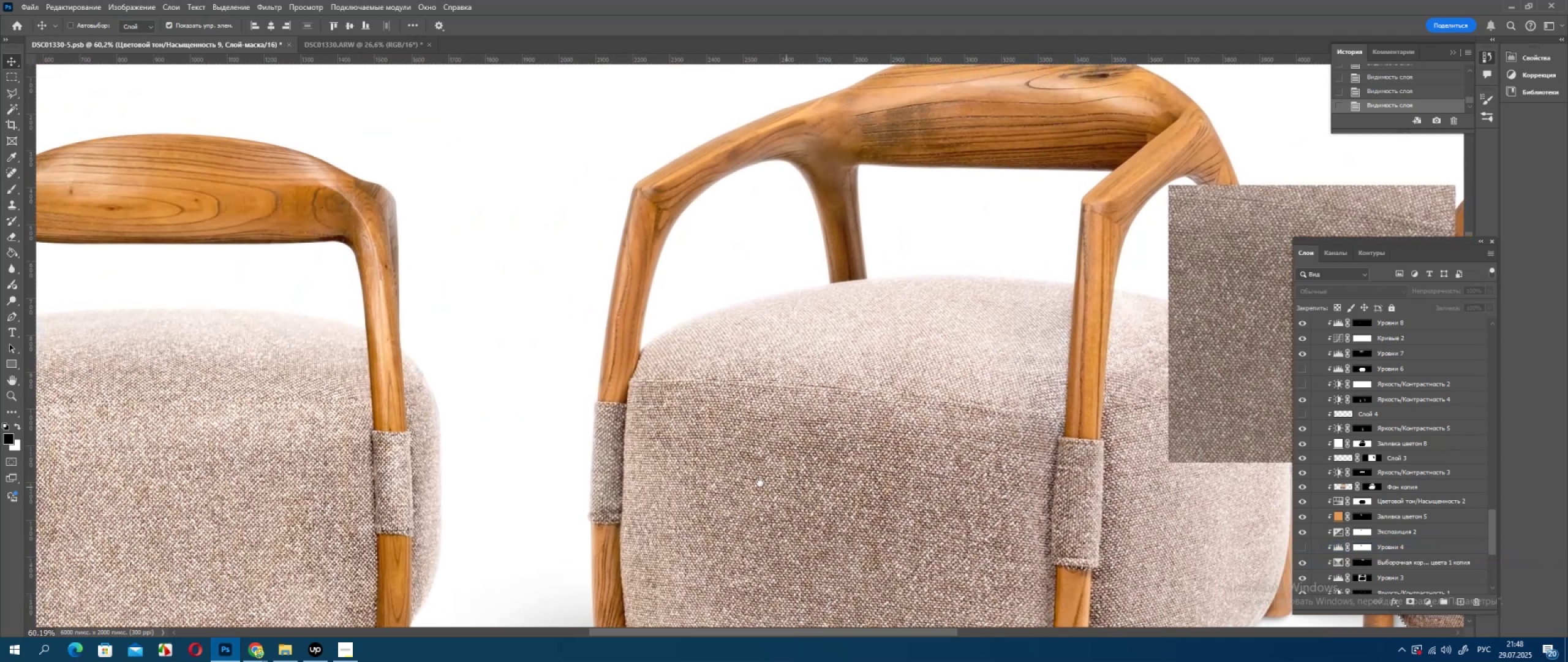 
left_click_drag(start_coordinate=[756, 481], to_coordinate=[979, 322])
 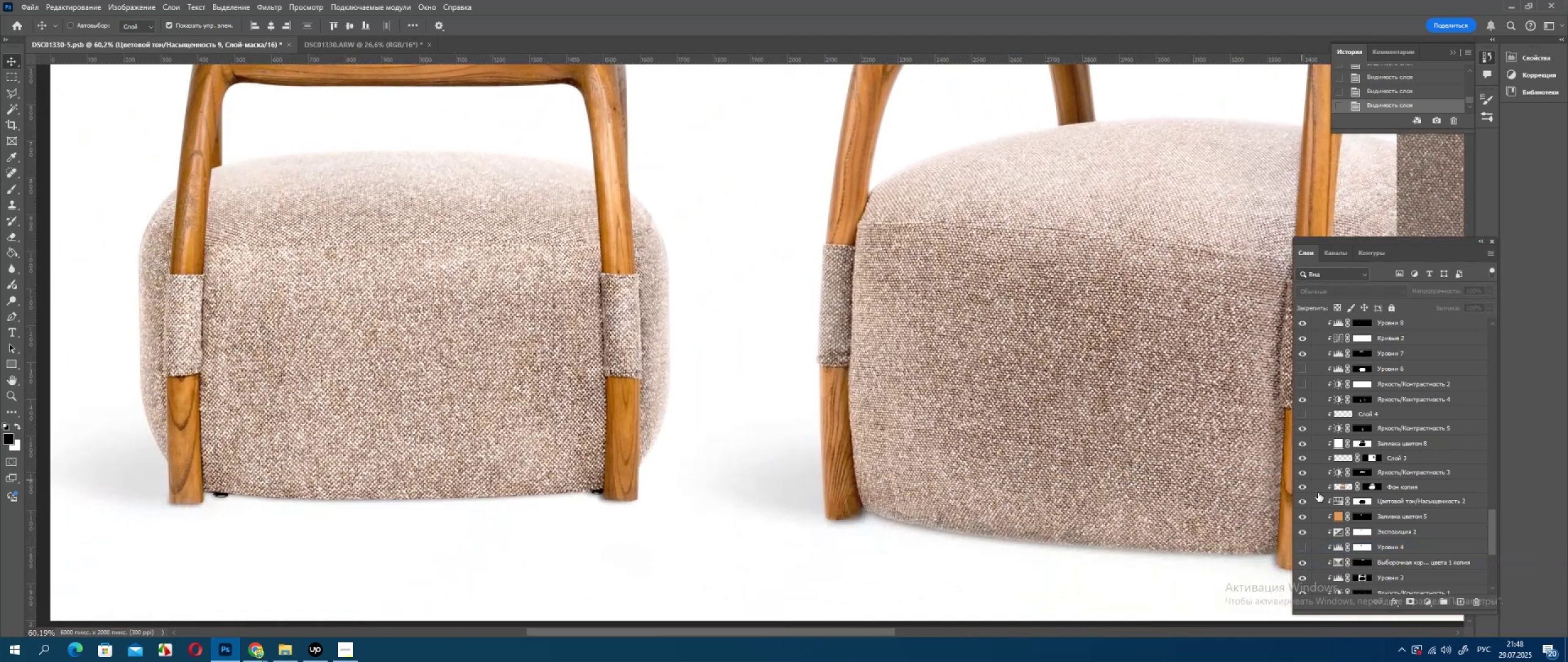 
hold_key(key=Space, duration=0.34)
 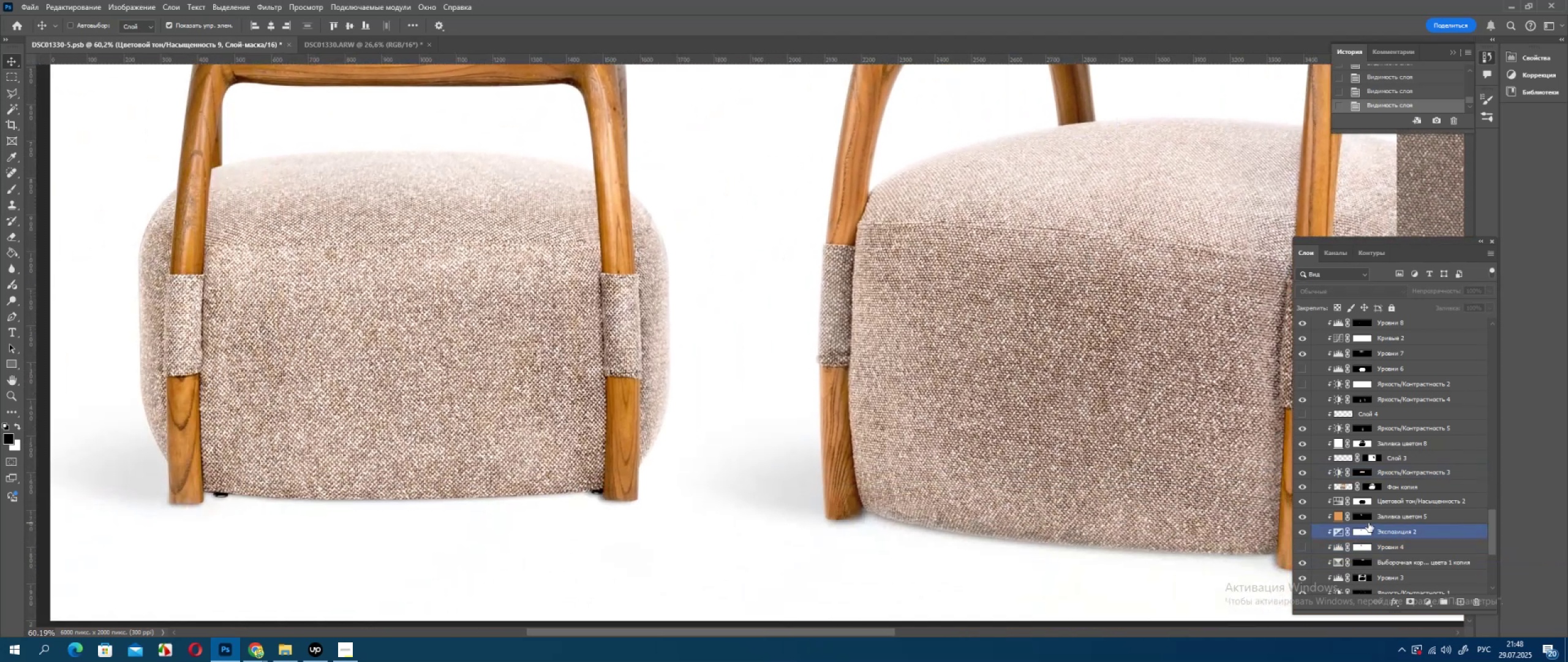 
scroll: coordinate [1368, 523], scroll_direction: up, amount: 27.0
 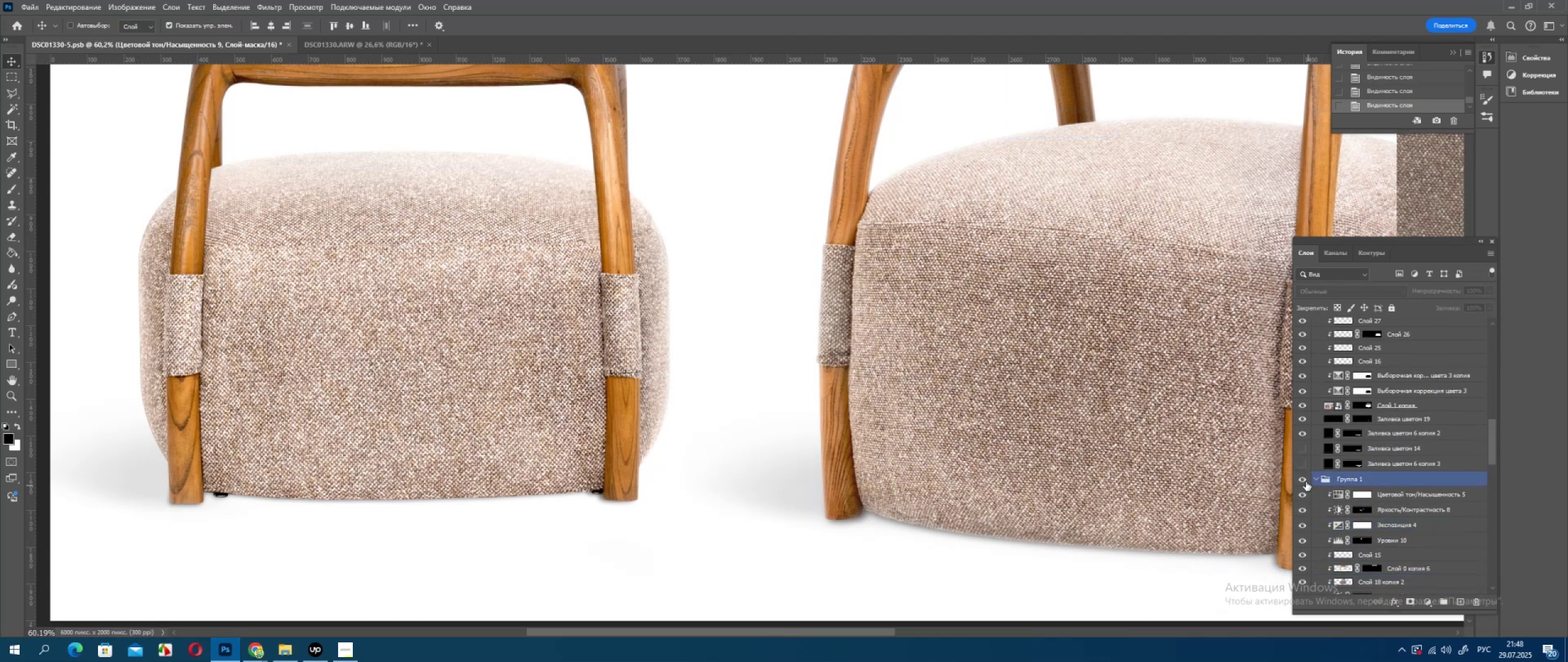 
left_click([1305, 481])
 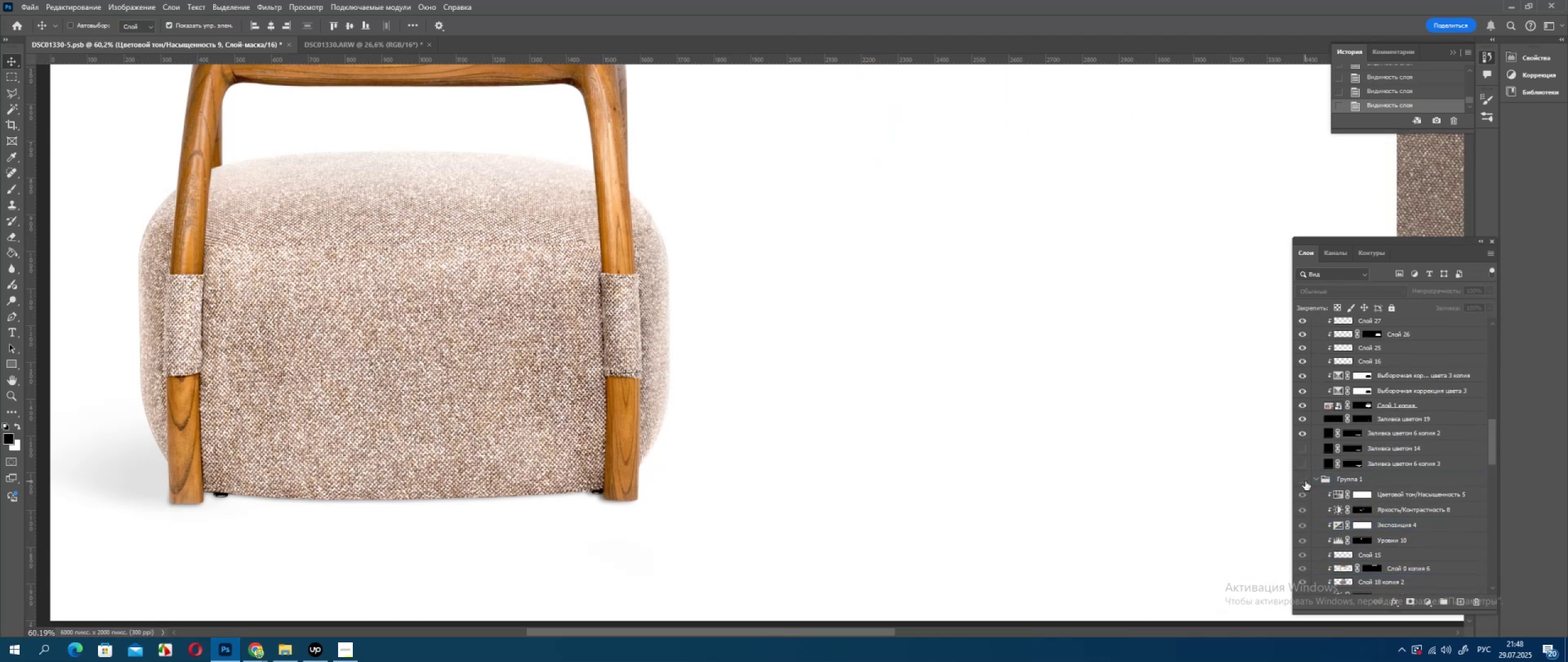 
left_click([1305, 481])
 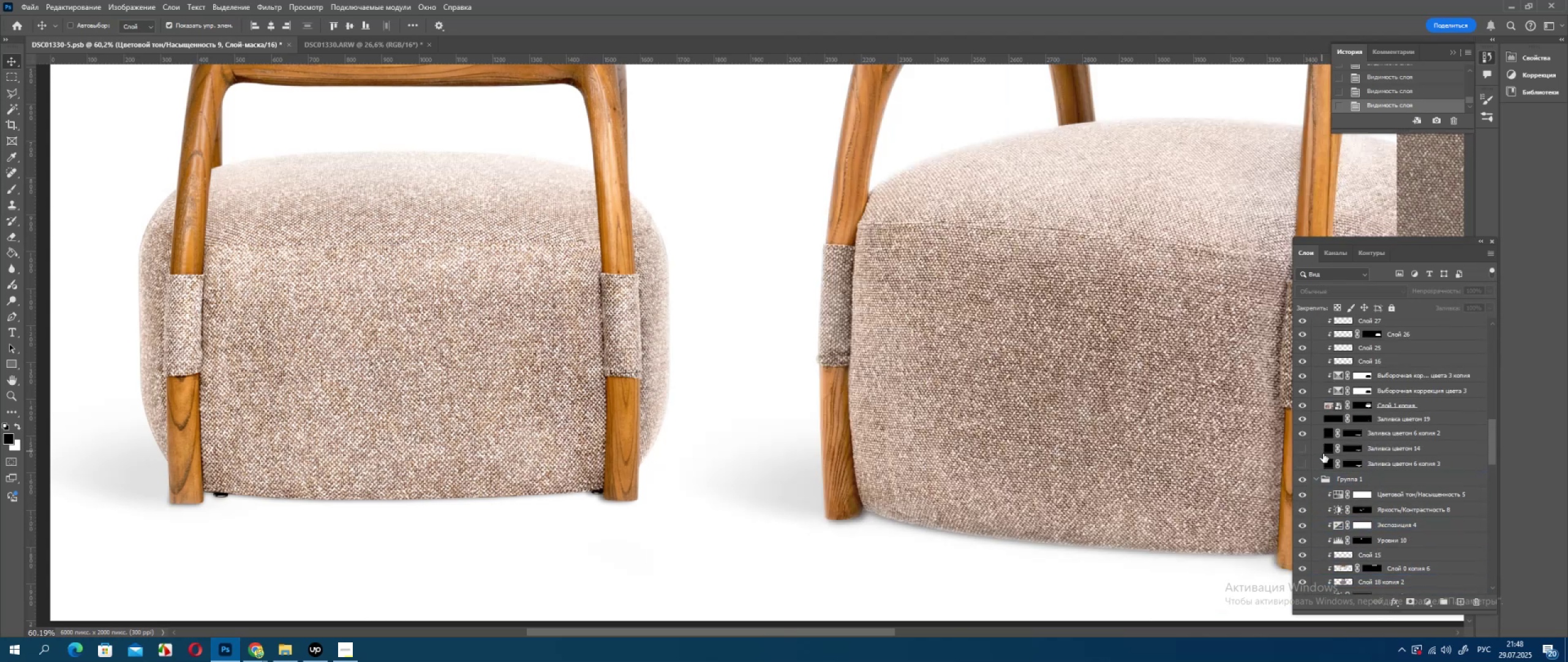 
scroll: coordinate [1325, 441], scroll_direction: up, amount: 30.0
 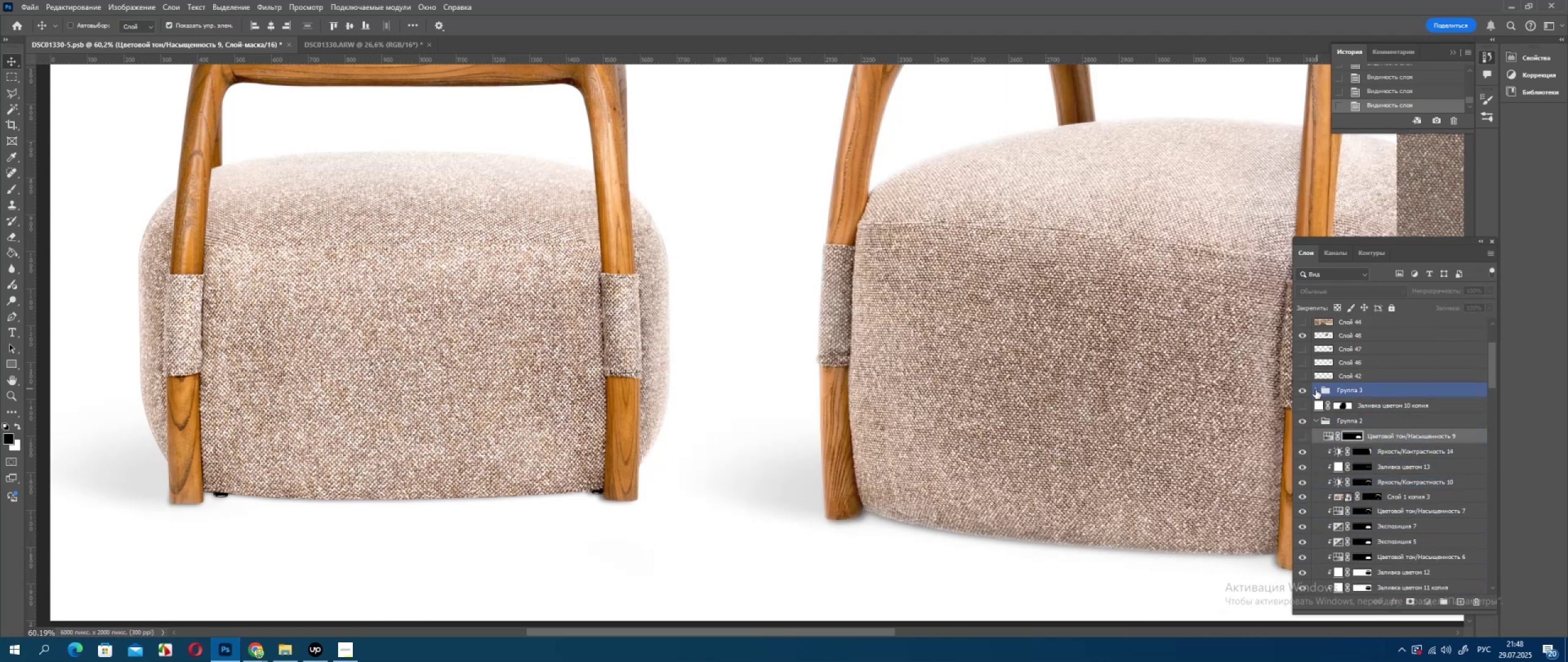 
scroll: coordinate [1406, 530], scroll_direction: down, amount: 22.0
 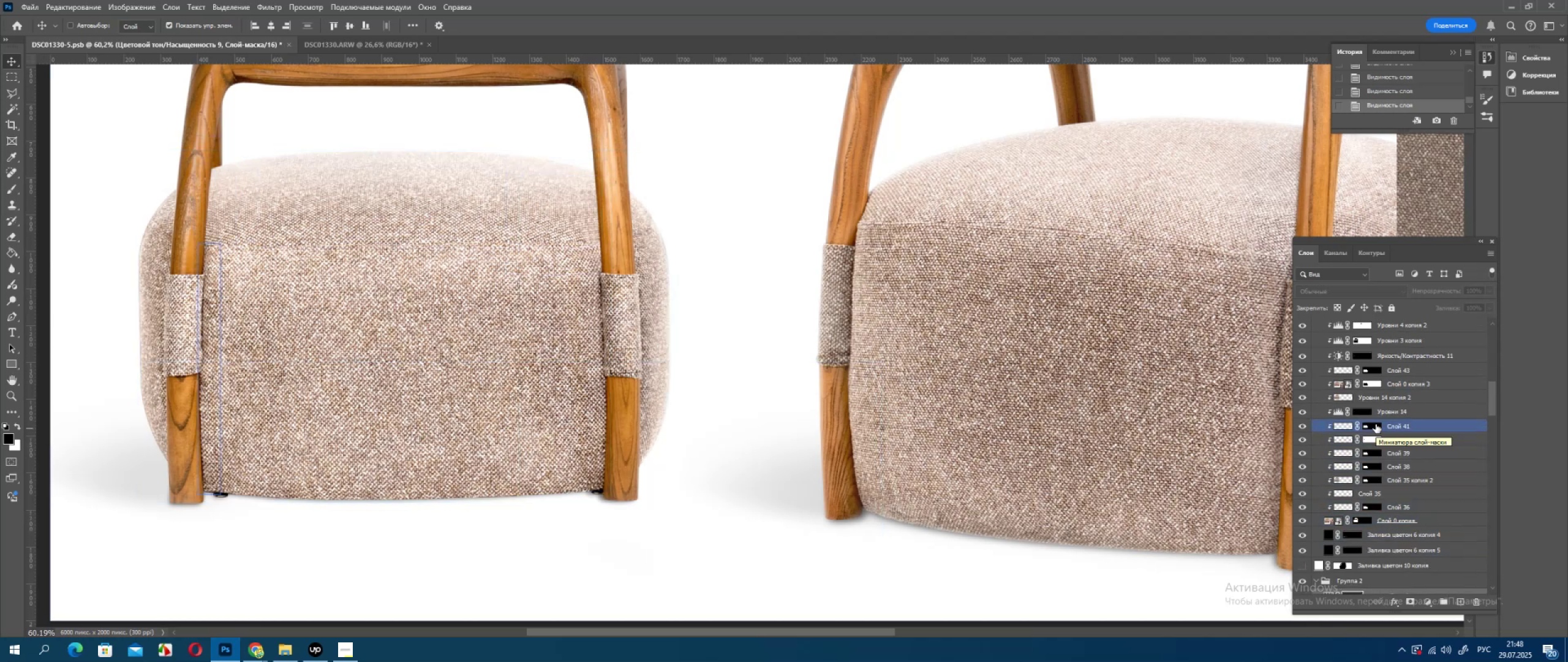 
left_click([1301, 338])
 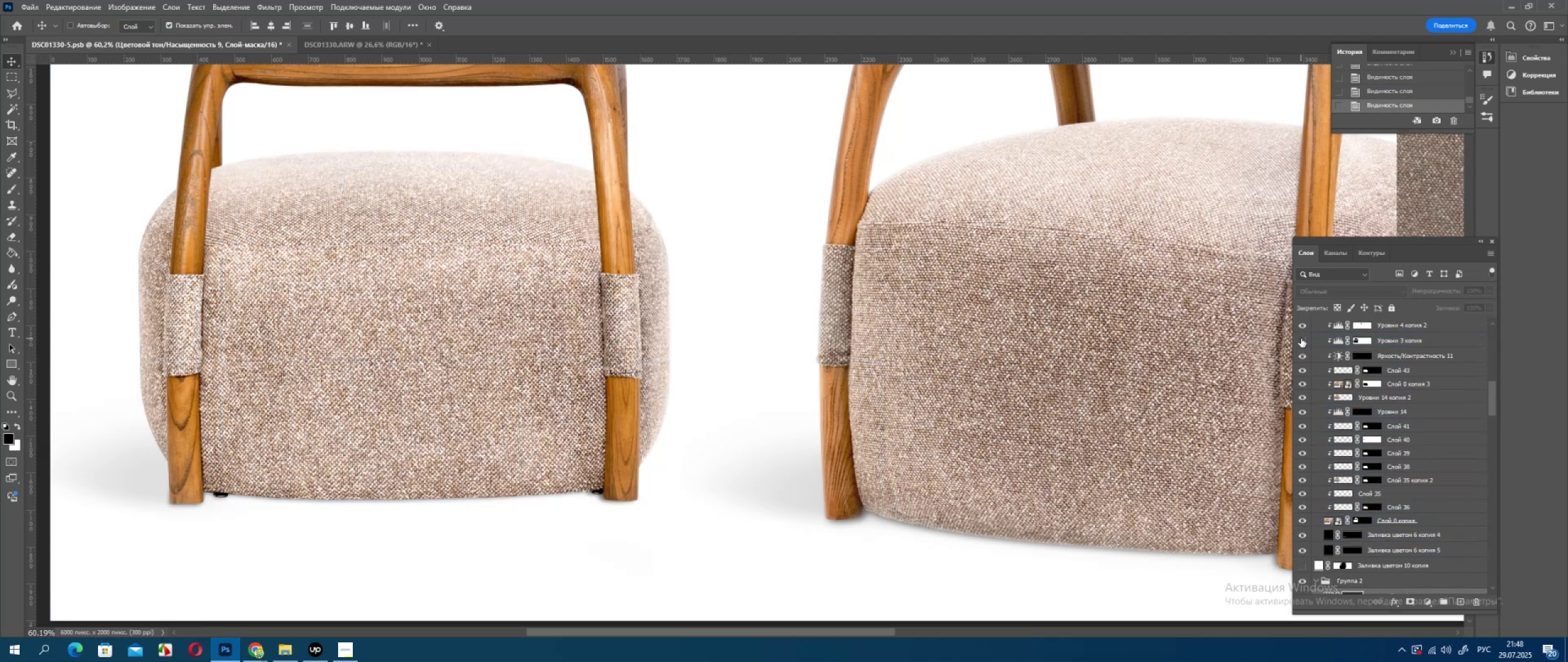 
left_click([1301, 338])
 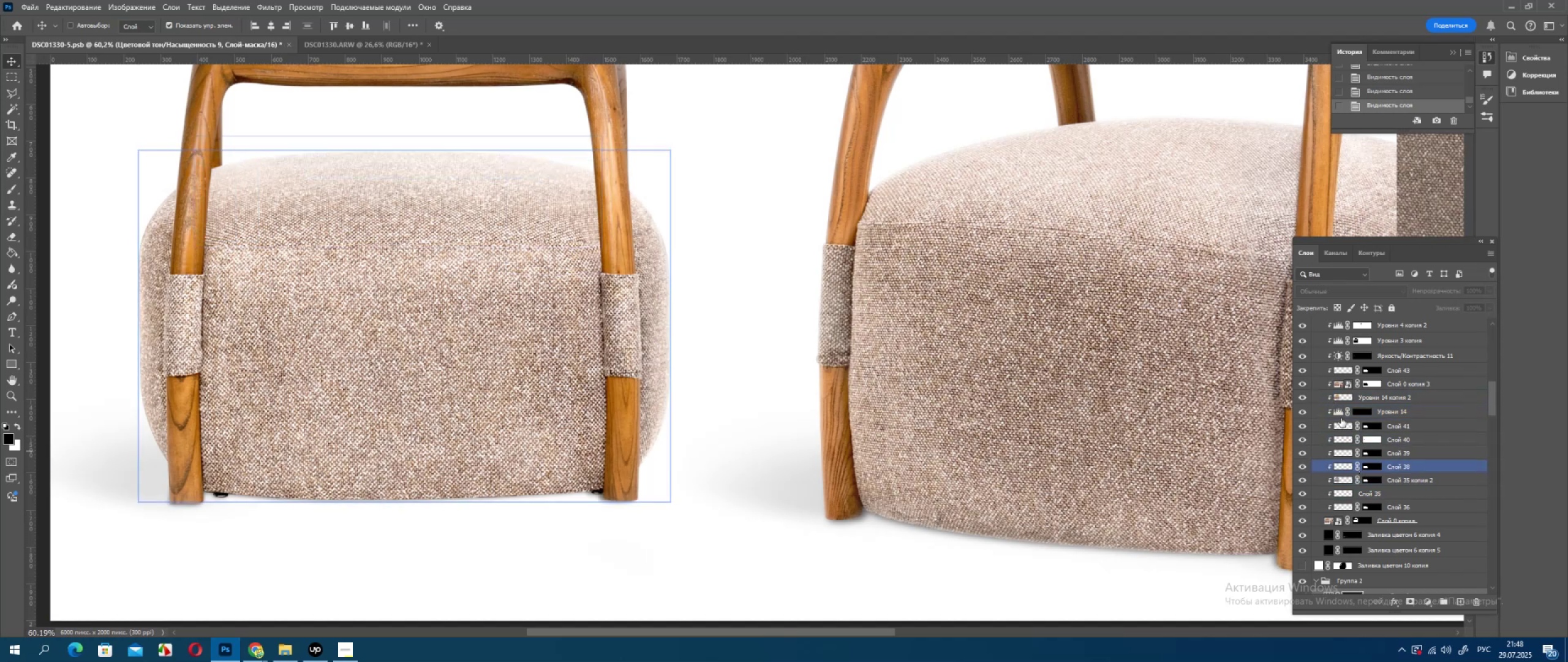 
wait(6.91)
 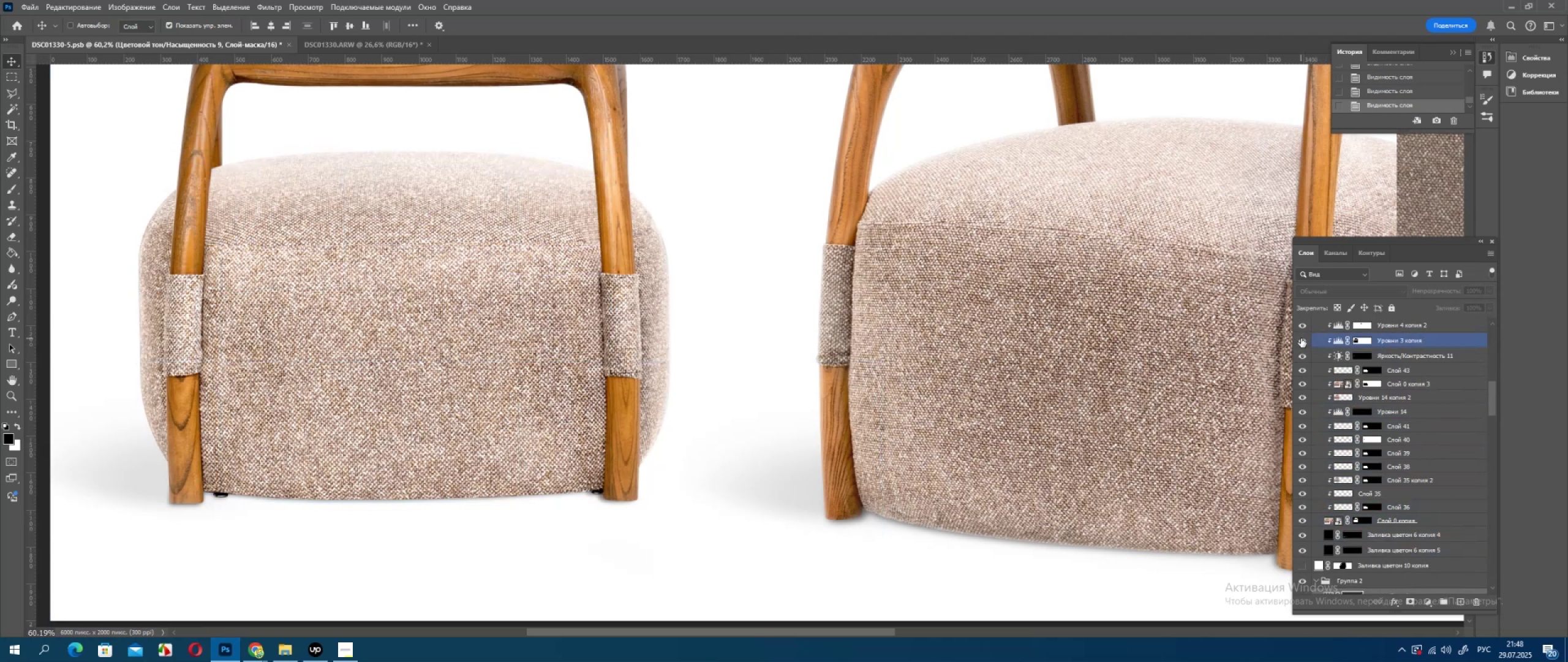 
left_click([1305, 329])
 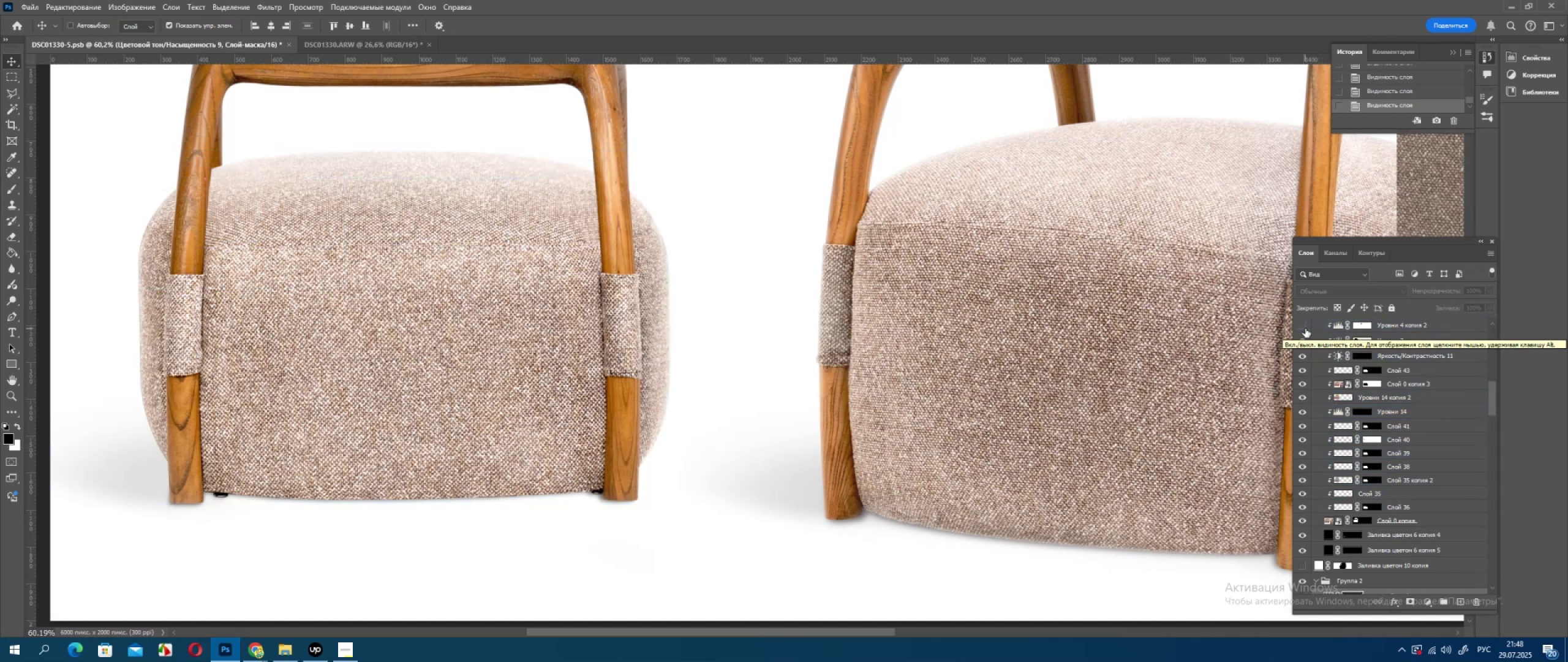 
left_click([1305, 329])
 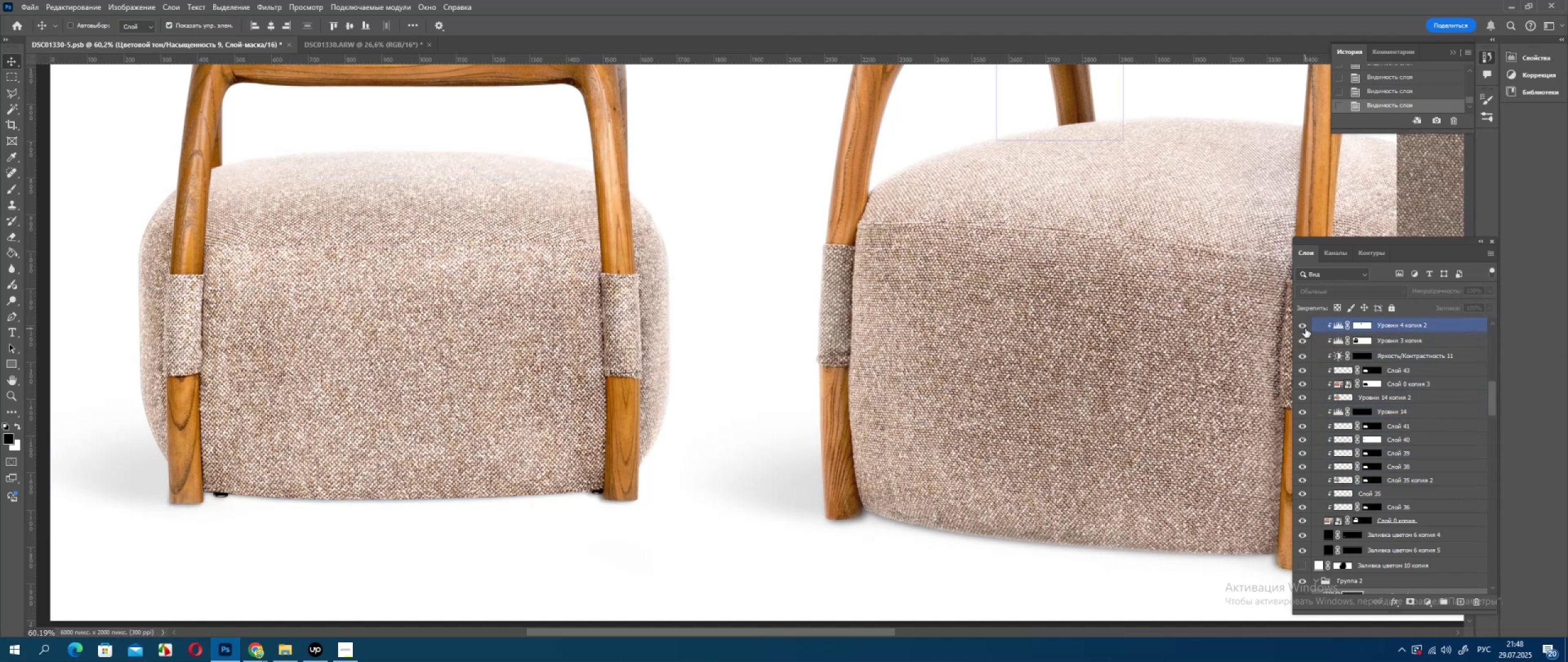 
left_click([1305, 329])
 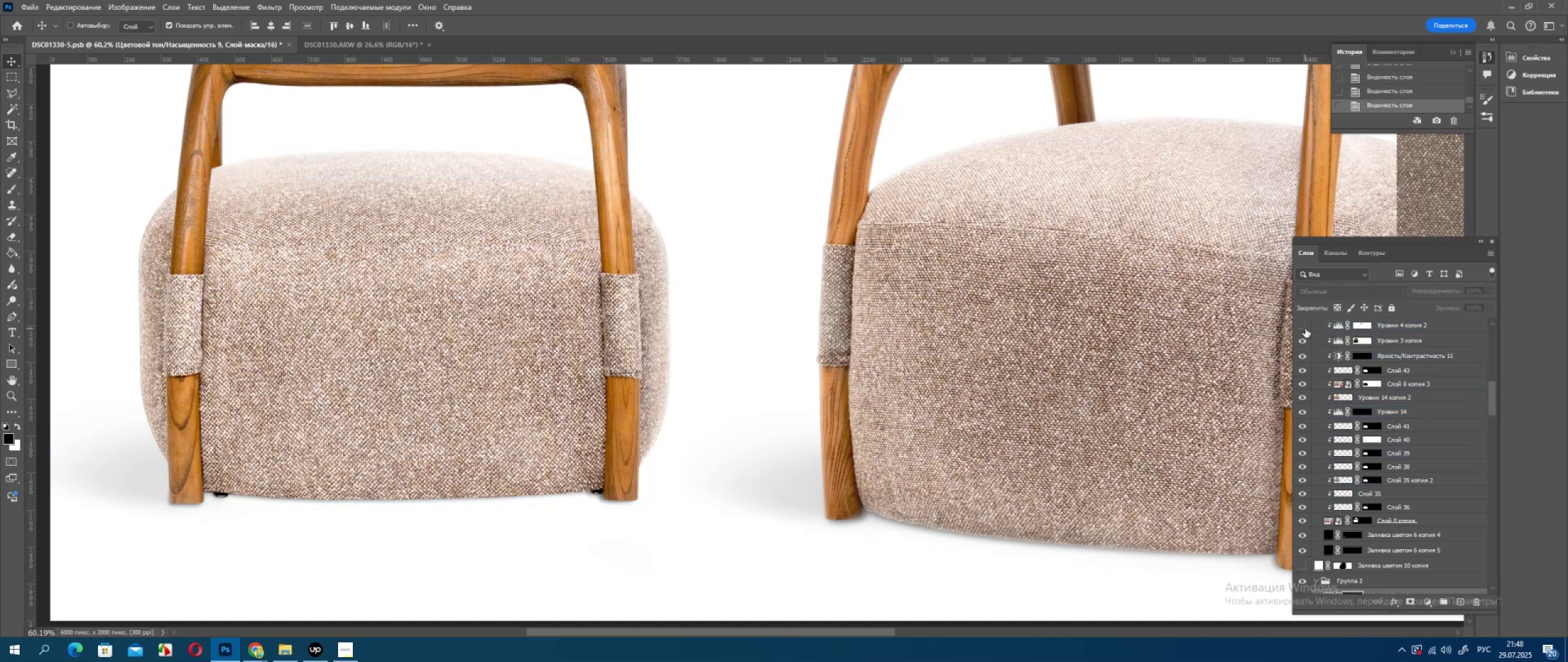 
left_click([1305, 329])
 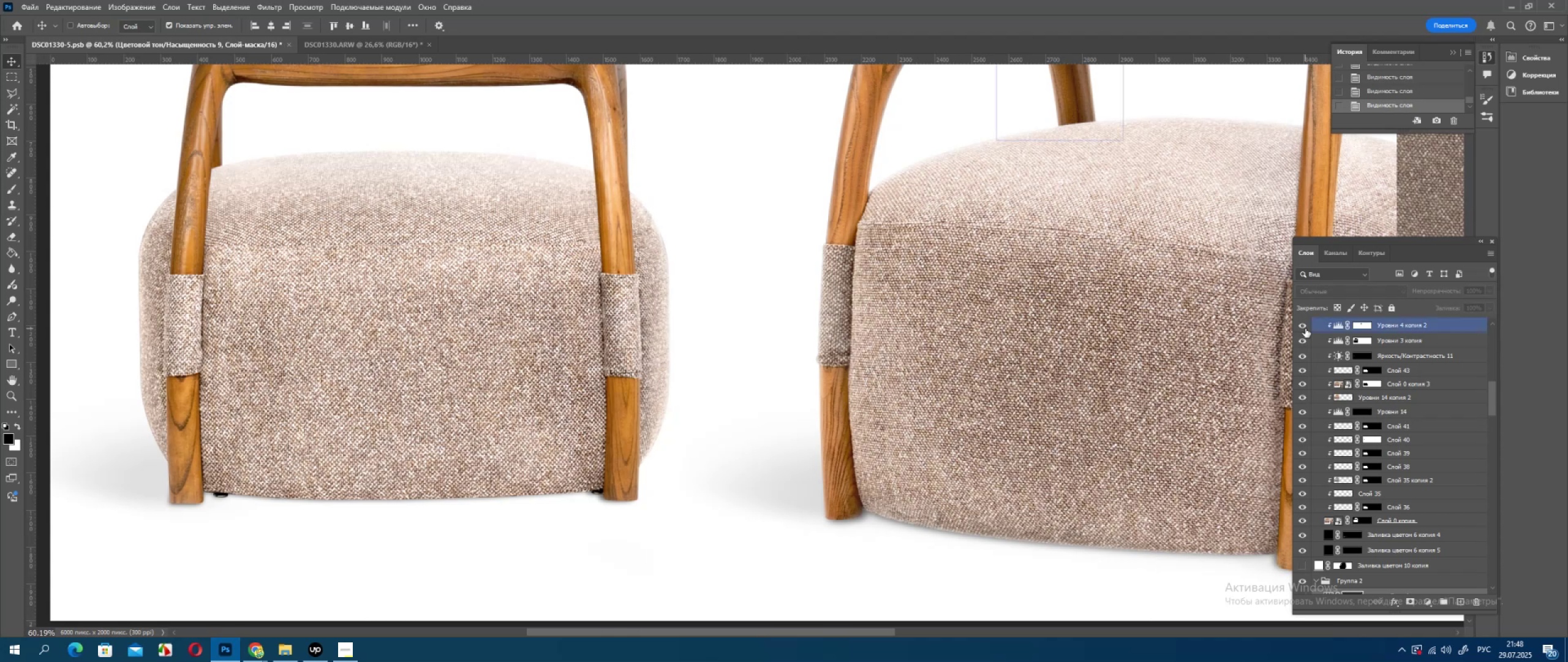 
left_click([1305, 329])
 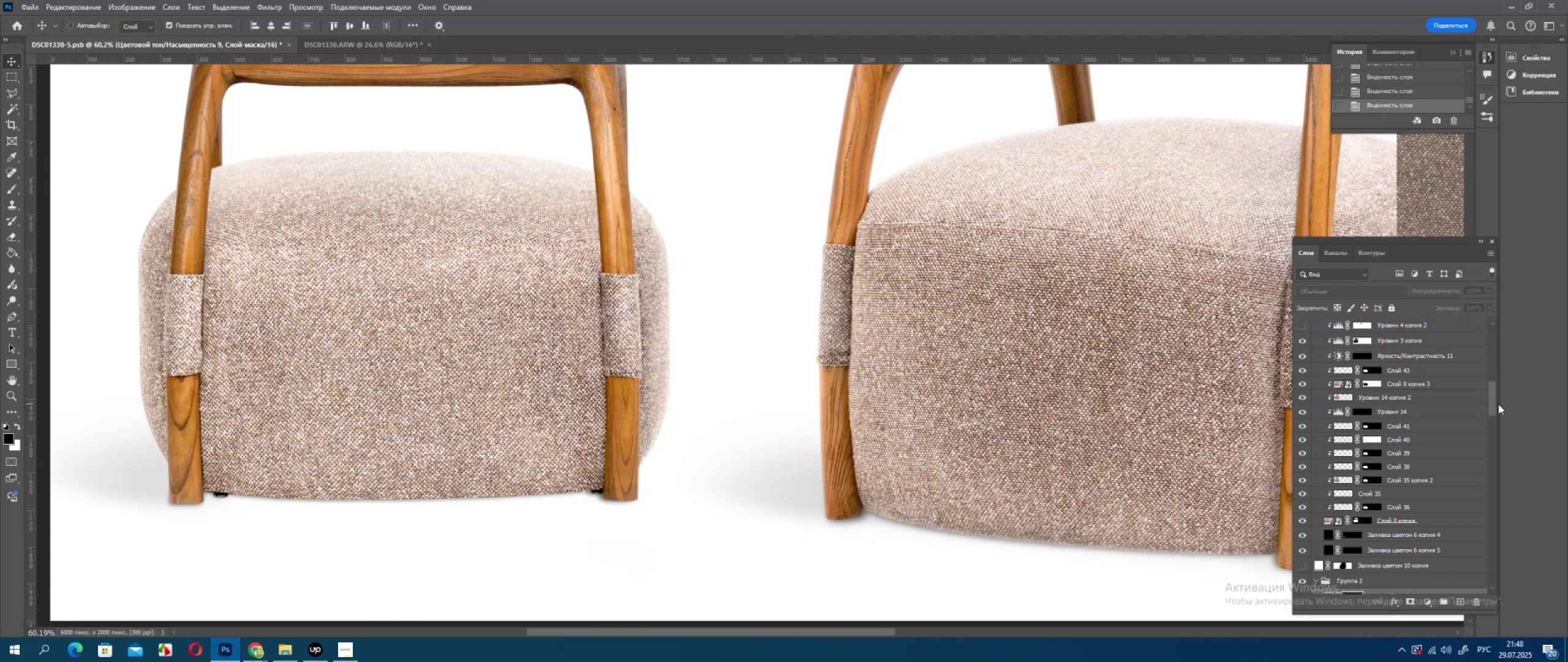 
left_click_drag(start_coordinate=[1496, 401], to_coordinate=[1490, 390])
 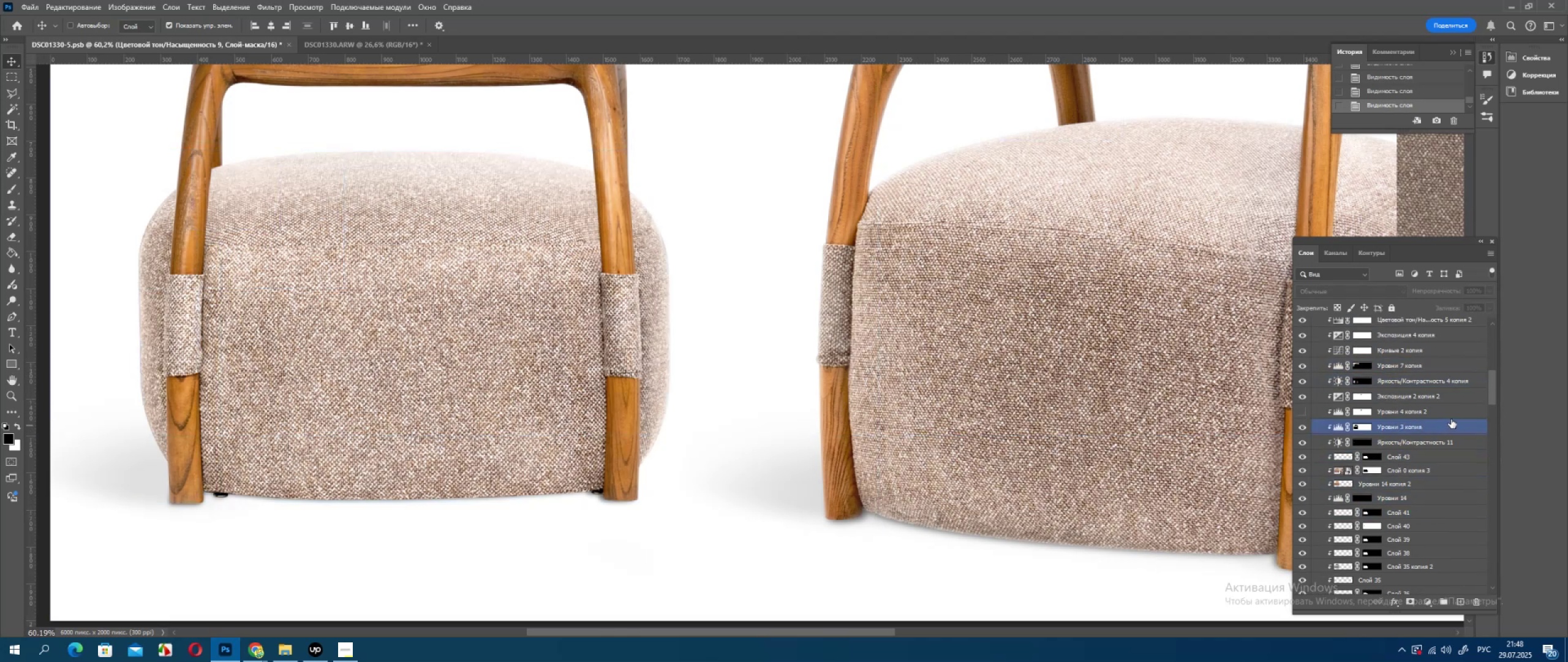 
wait(5.76)
 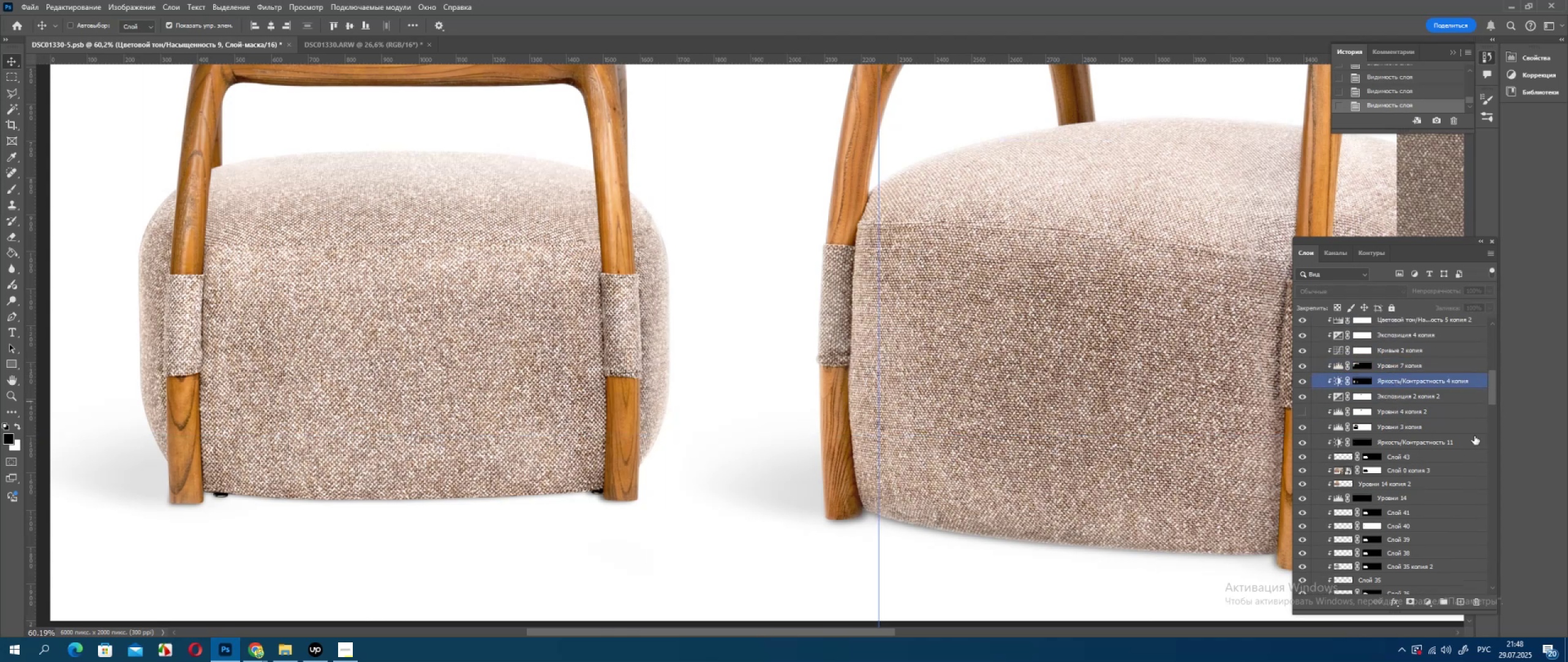 
left_click([1300, 422])
 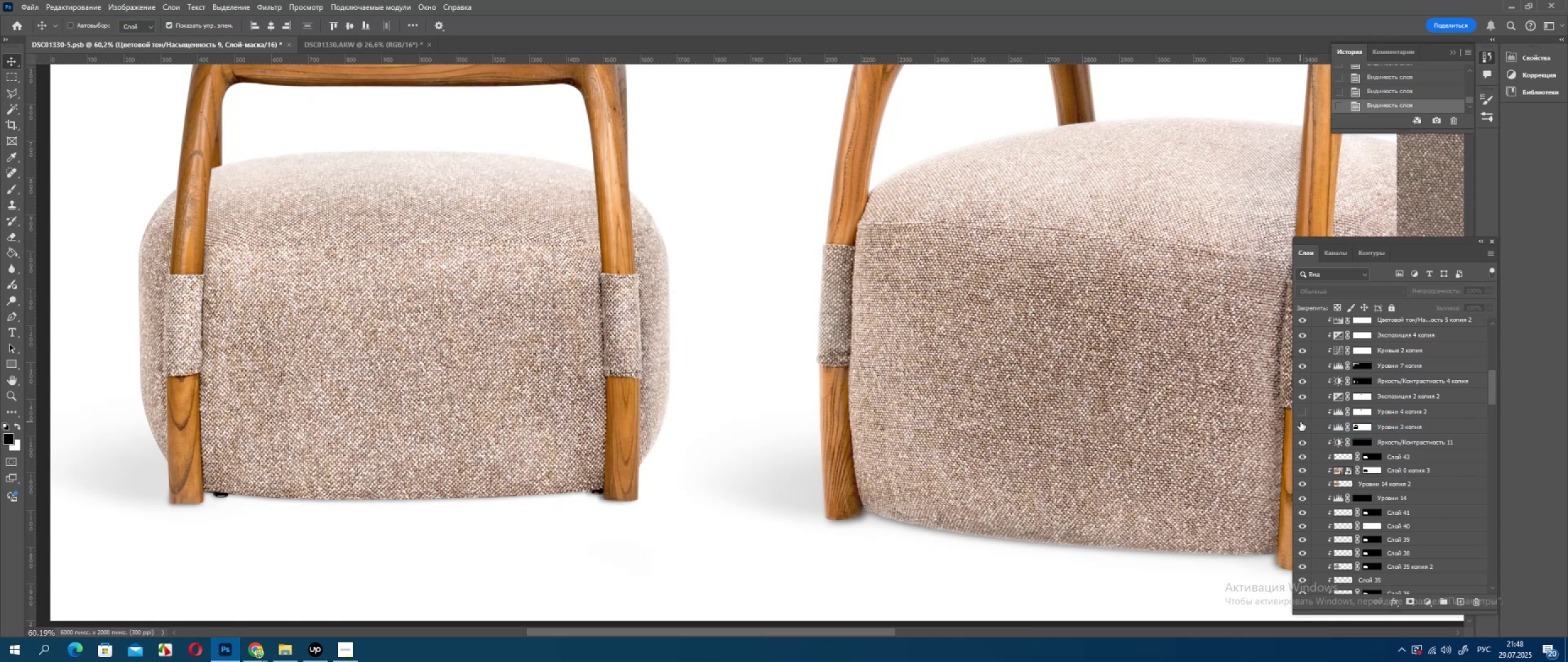 
left_click([1300, 422])
 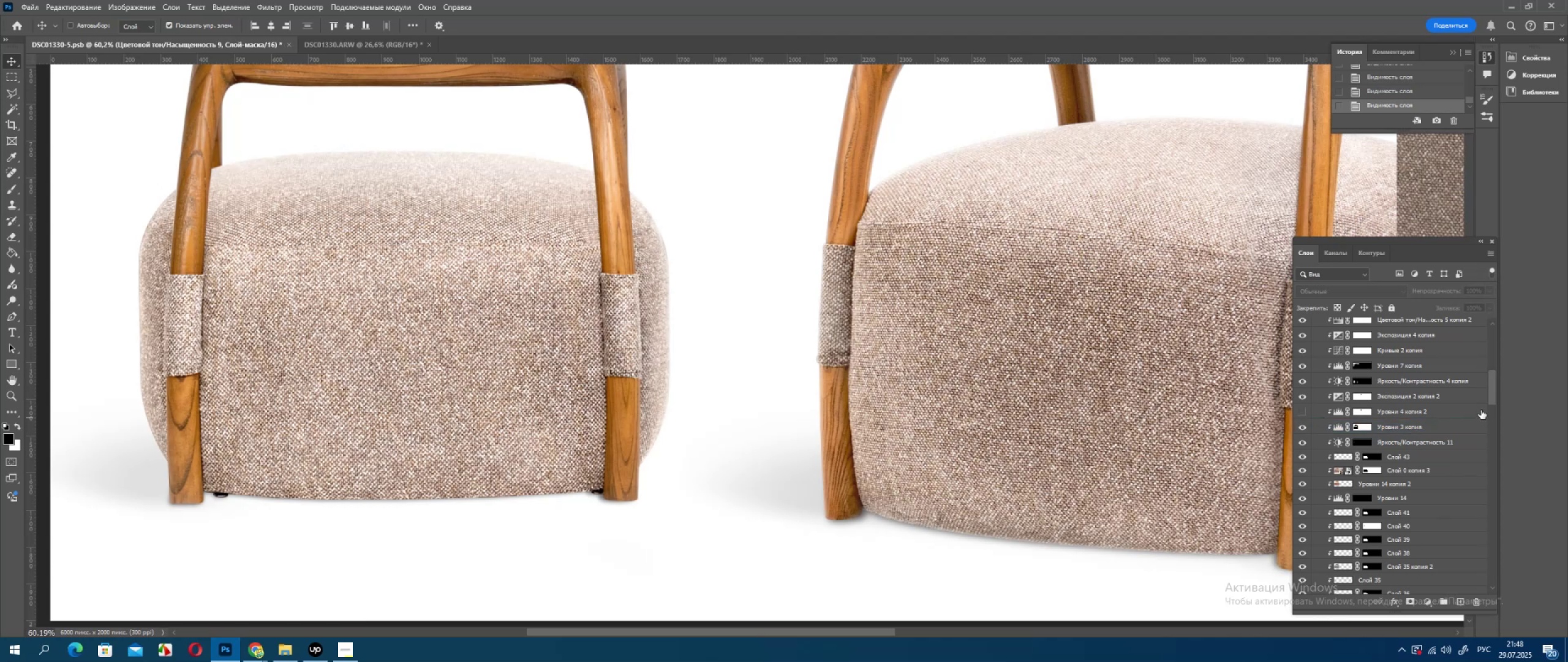 
left_click_drag(start_coordinate=[1495, 389], to_coordinate=[1489, 360])
 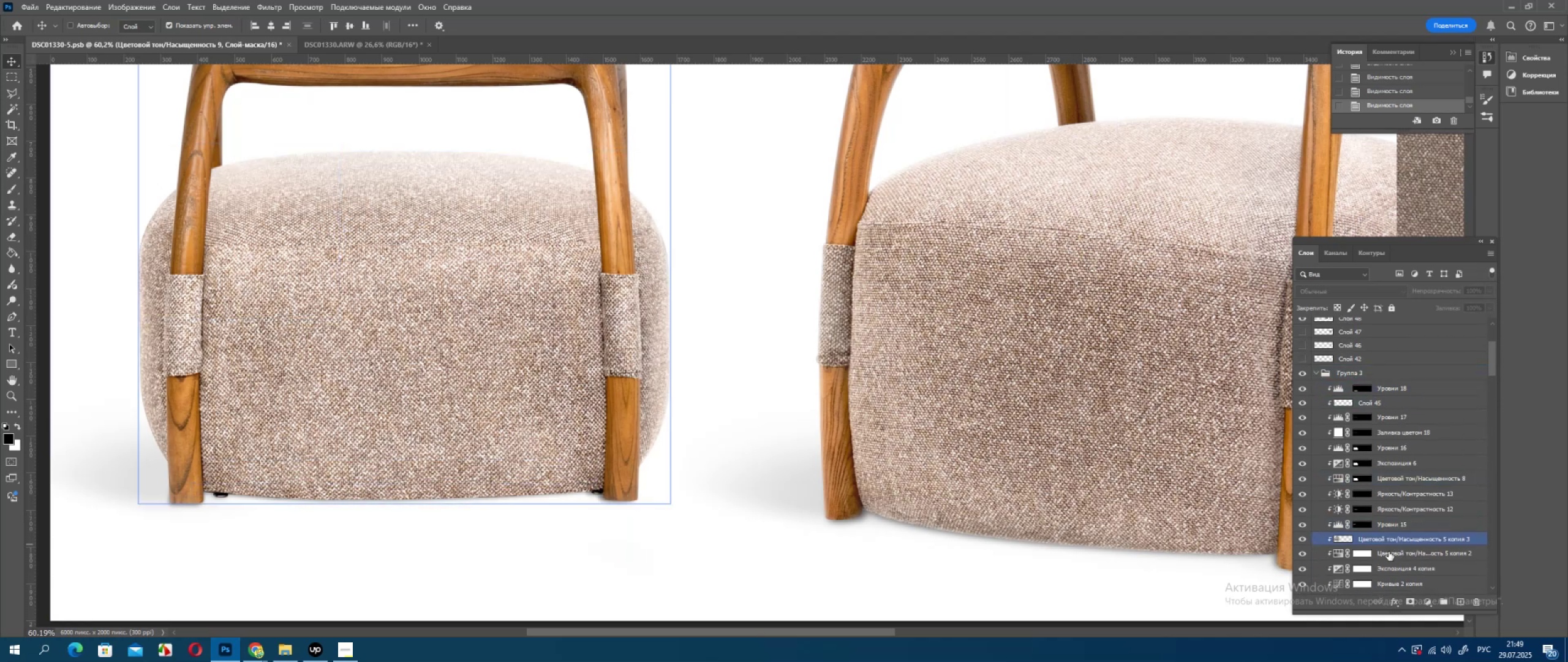 
scroll: coordinate [1389, 554], scroll_direction: down, amount: 2.0
 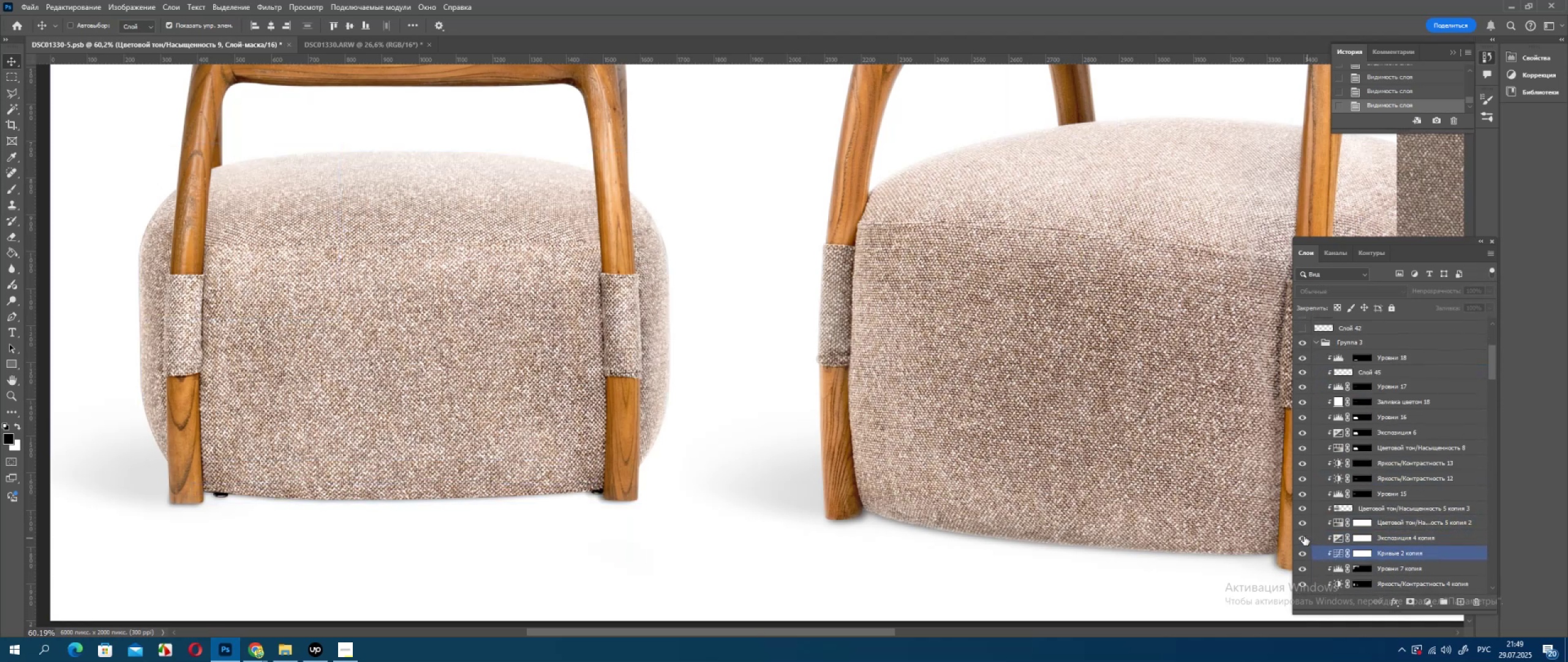 
left_click([1304, 535])
 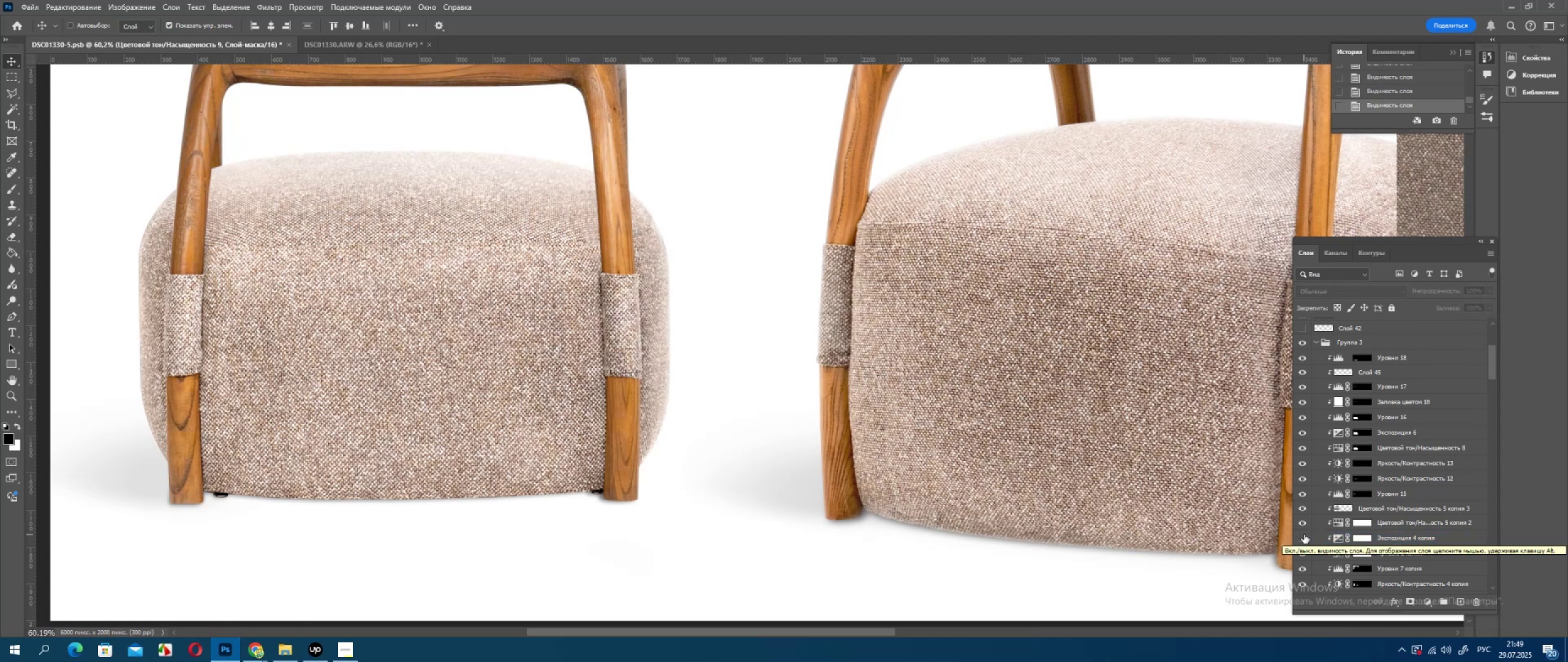 
left_click([1304, 535])
 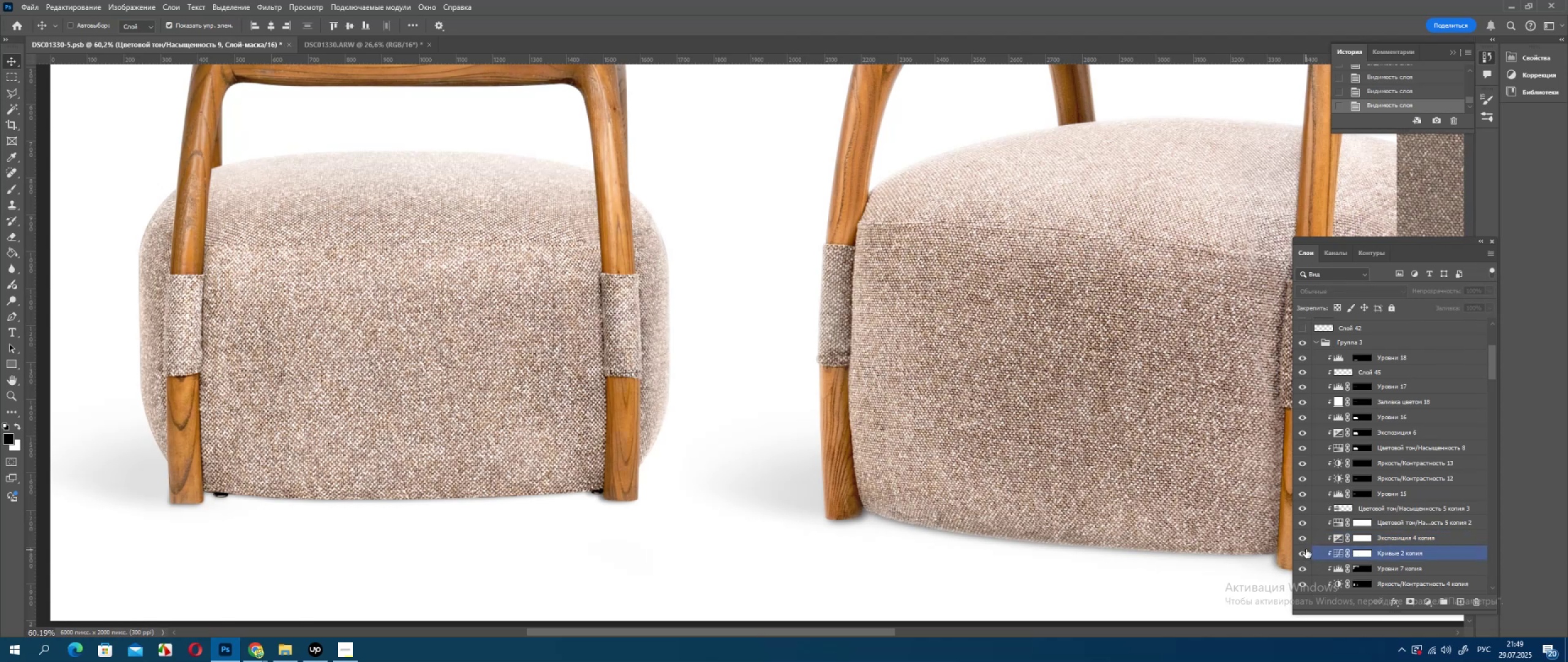 
left_click([1306, 549])
 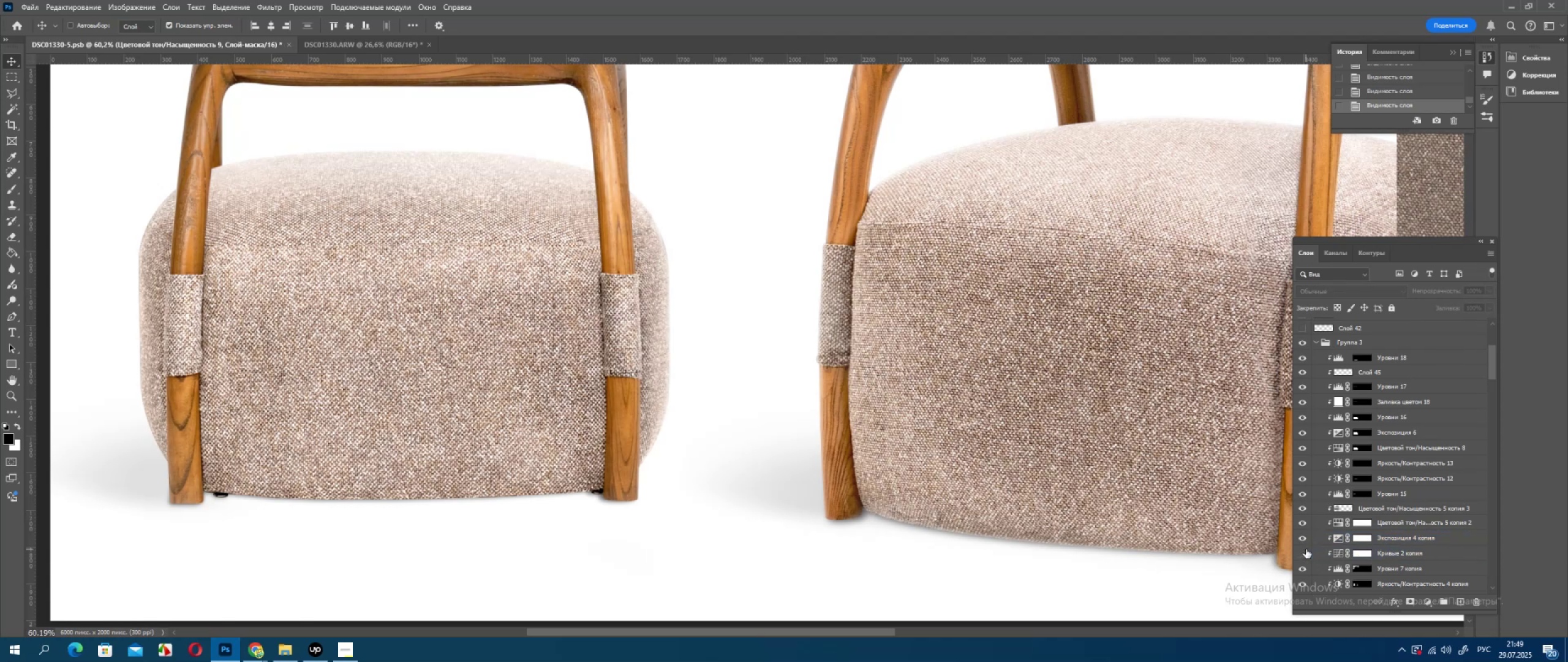 
left_click([1306, 549])
 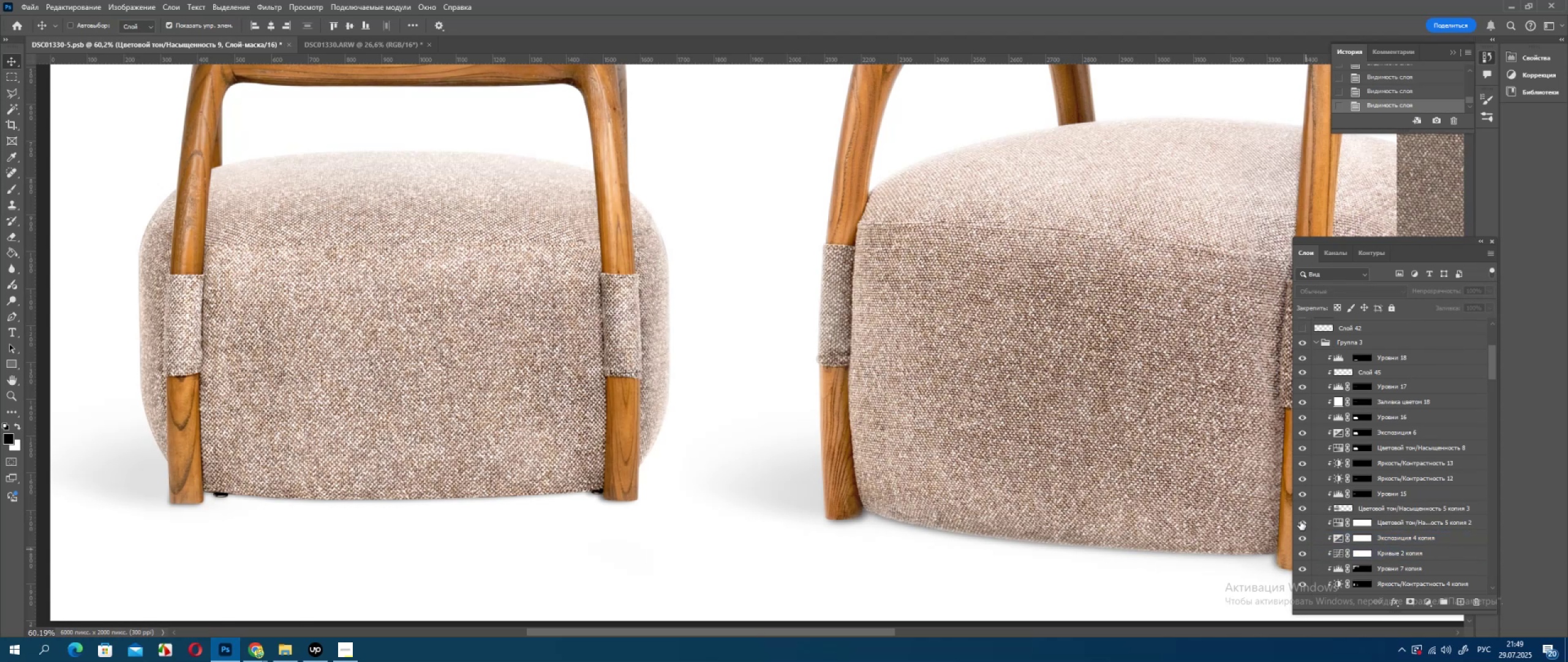 
left_click([1300, 520])
 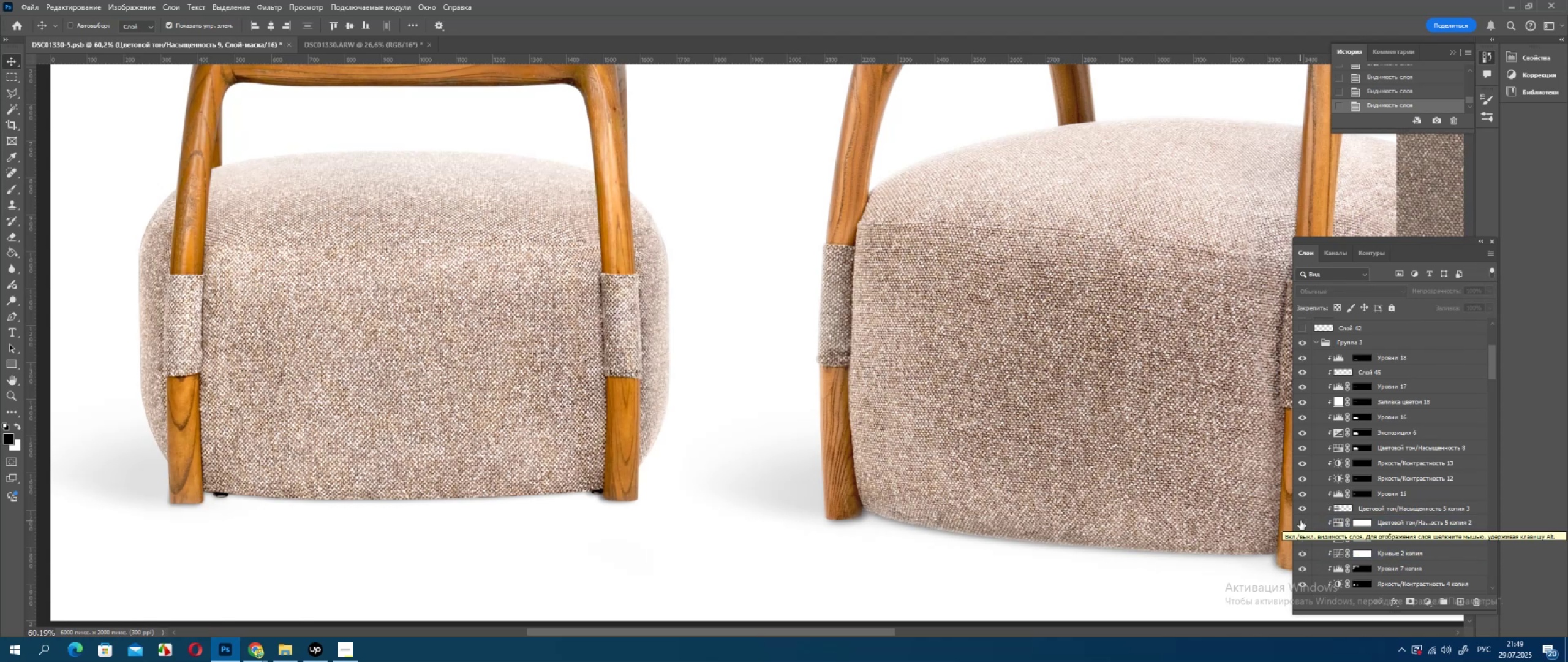 
left_click([1300, 520])
 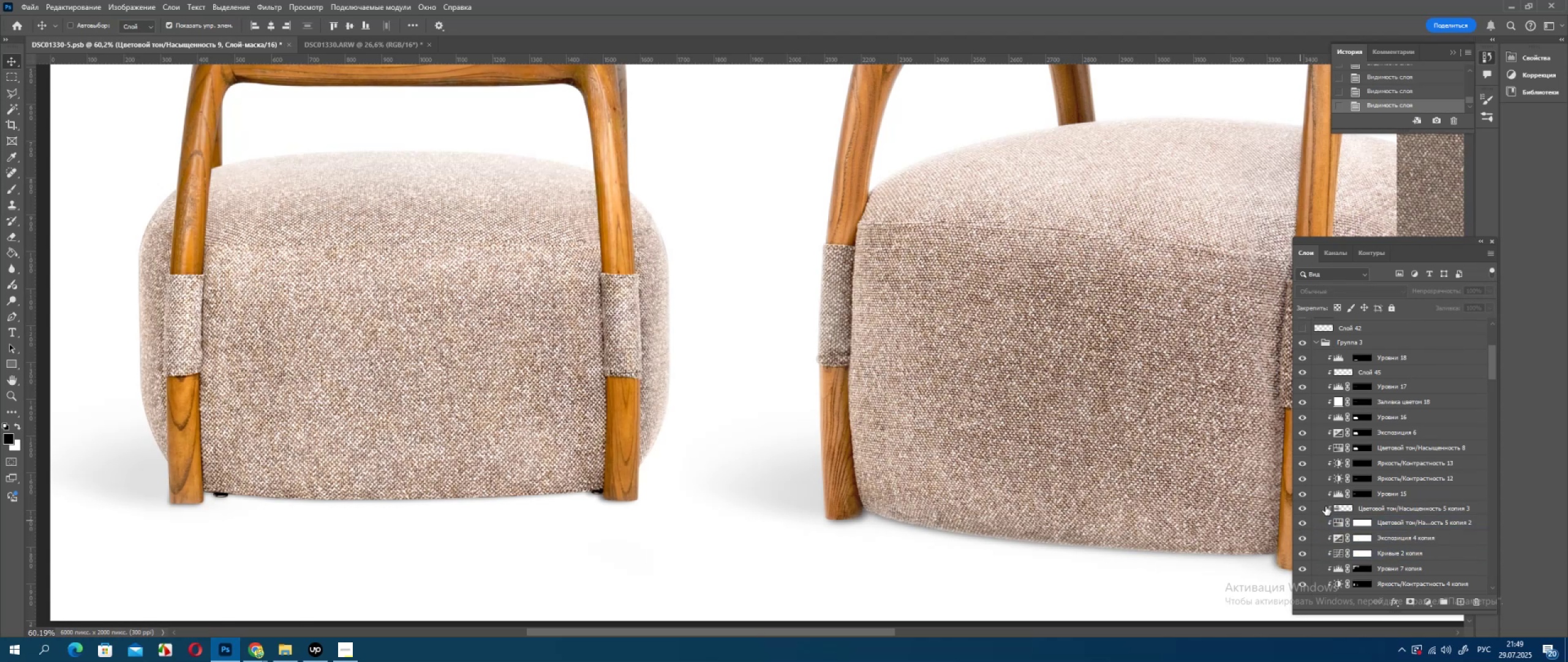 
scroll: coordinate [1354, 528], scroll_direction: down, amount: 5.0
 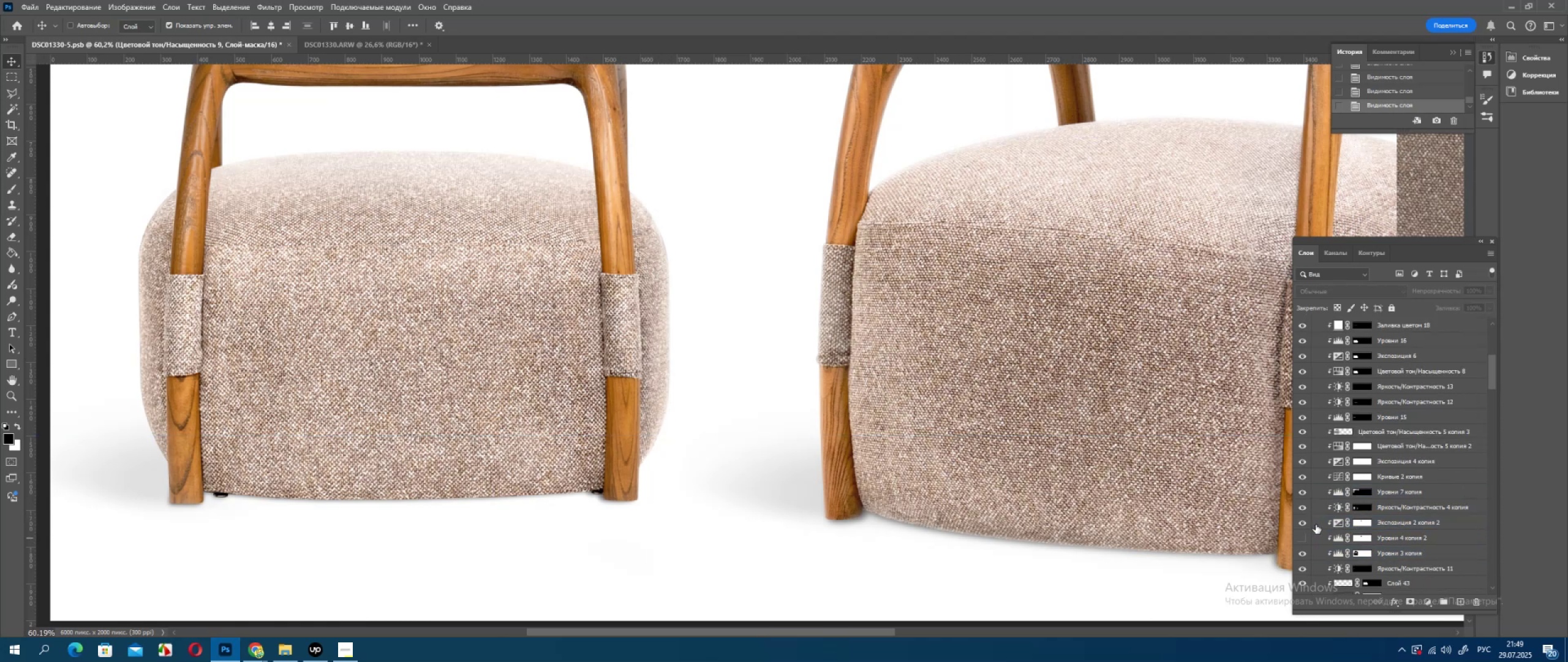 
left_click([1306, 520])
 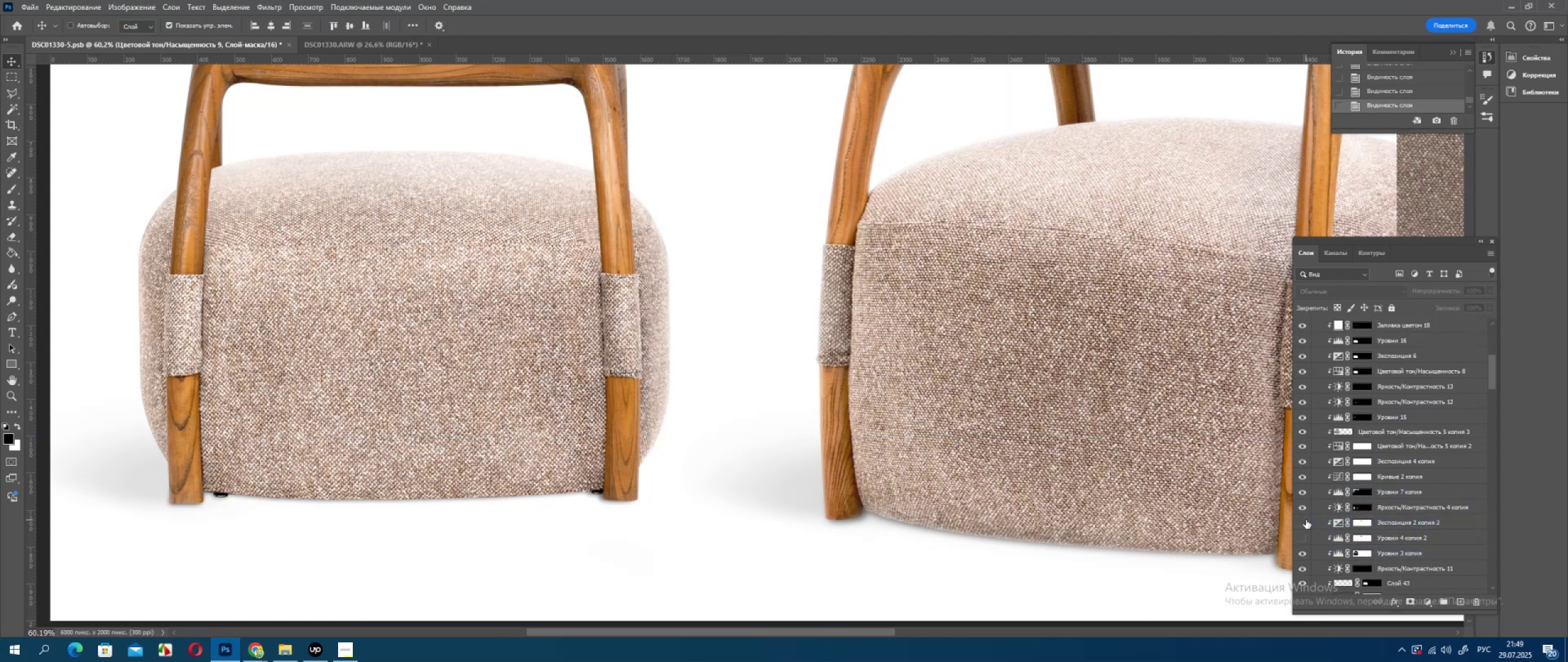 
left_click([1306, 520])
 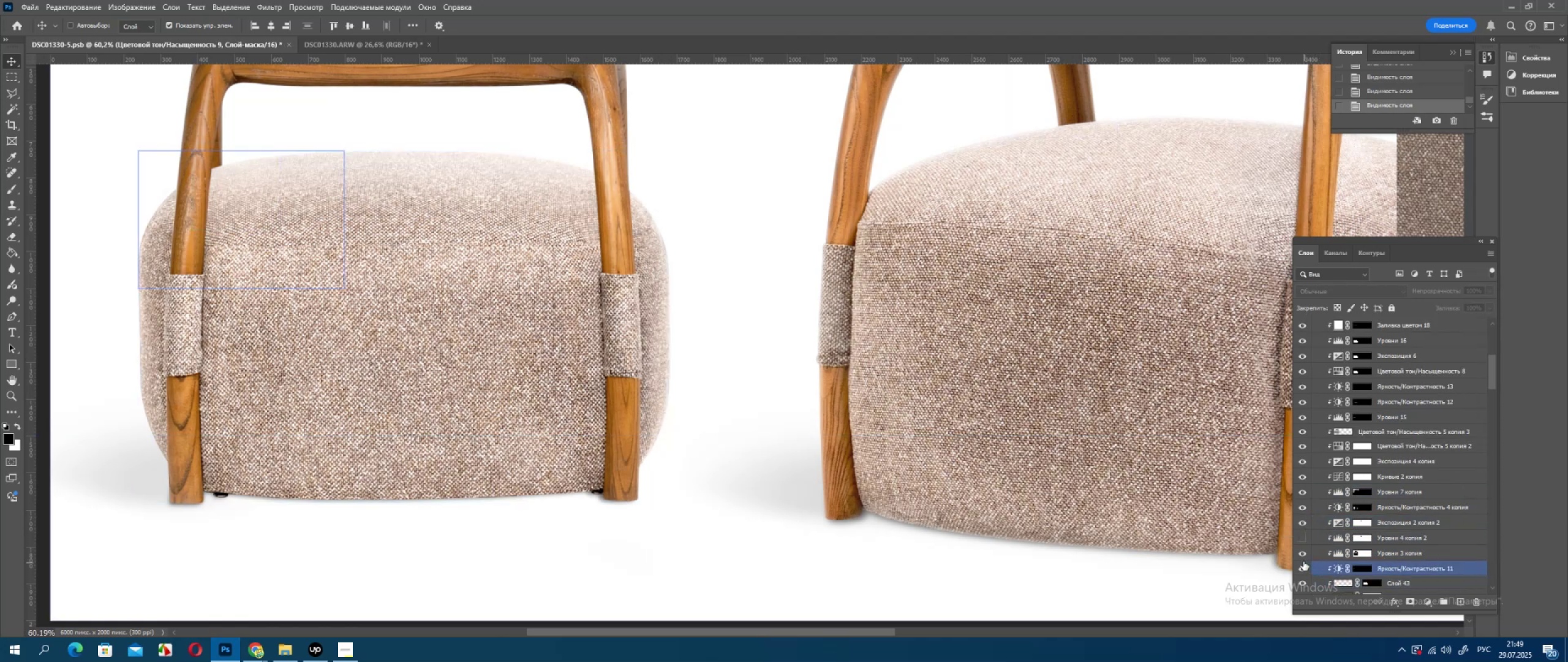 
left_click([1298, 554])
 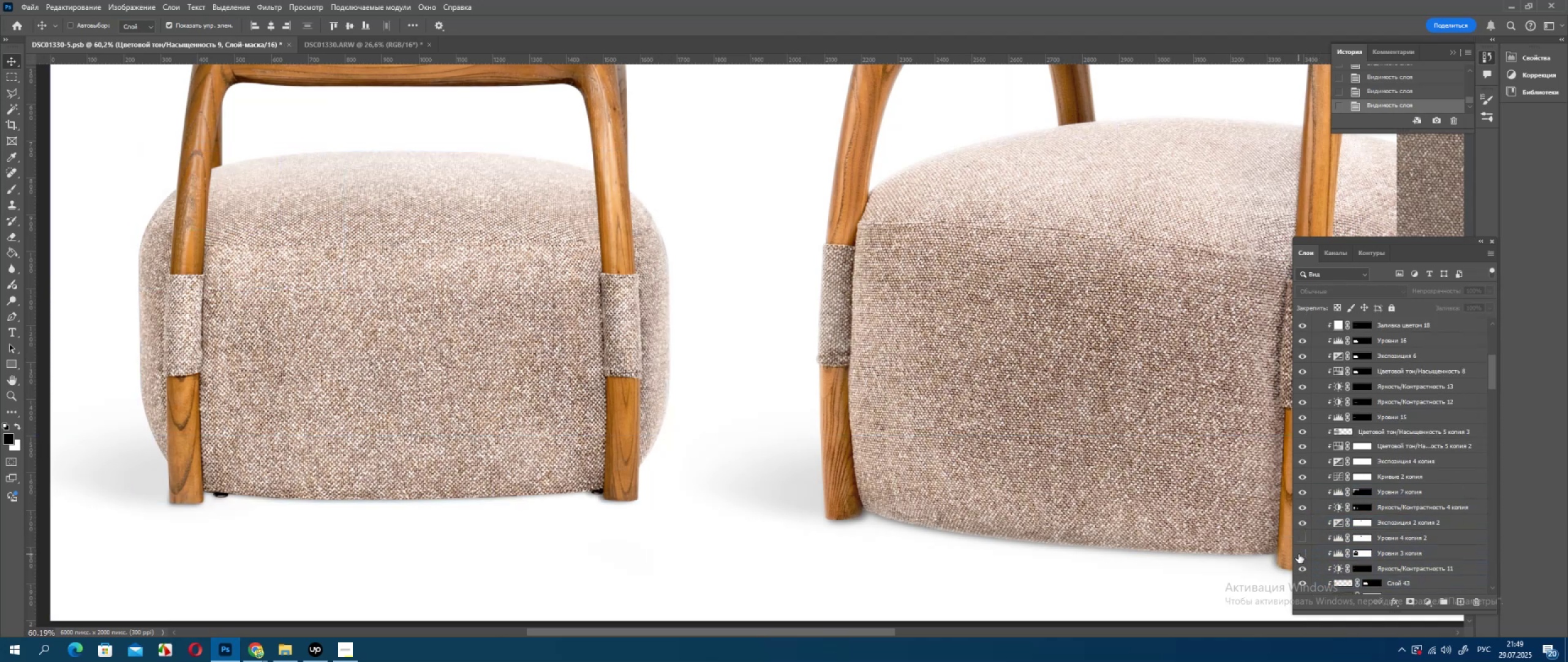 
left_click([1298, 554])
 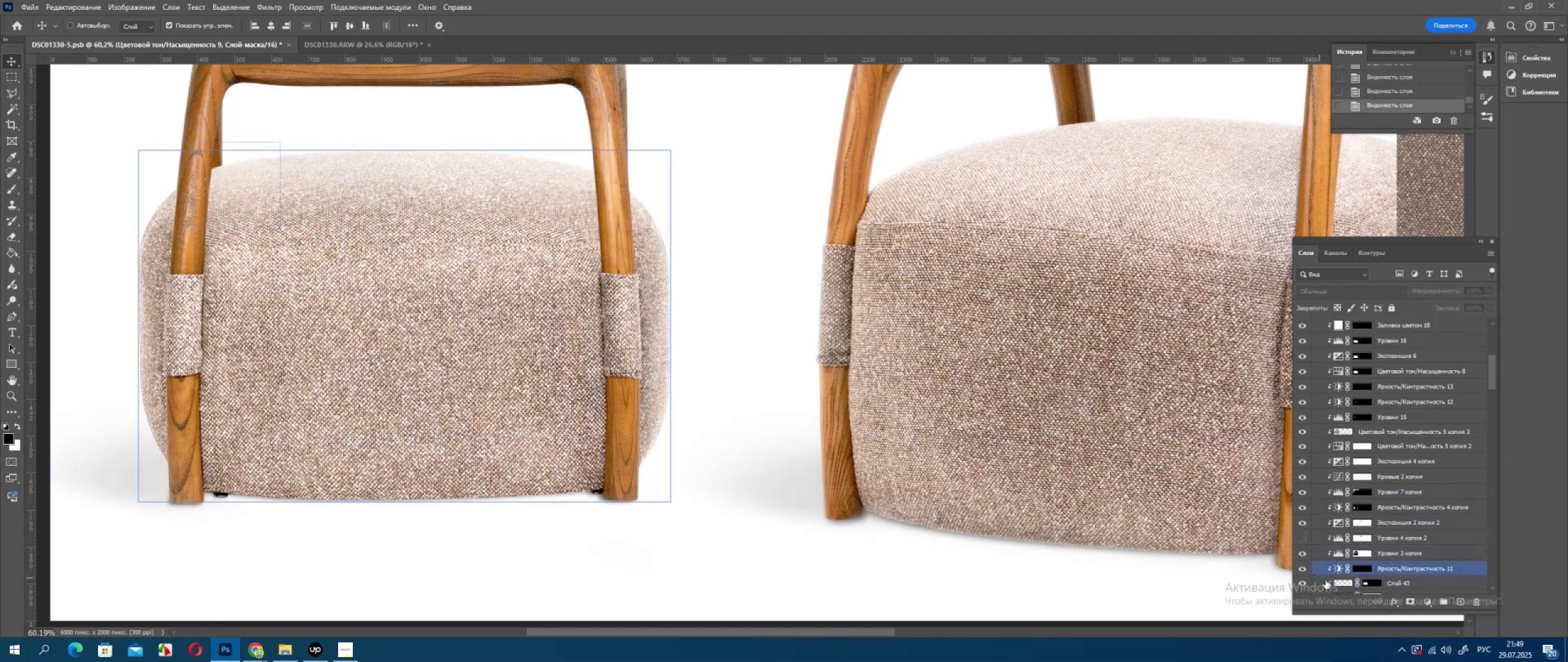 
scroll: coordinate [1330, 584], scroll_direction: down, amount: 1.0
 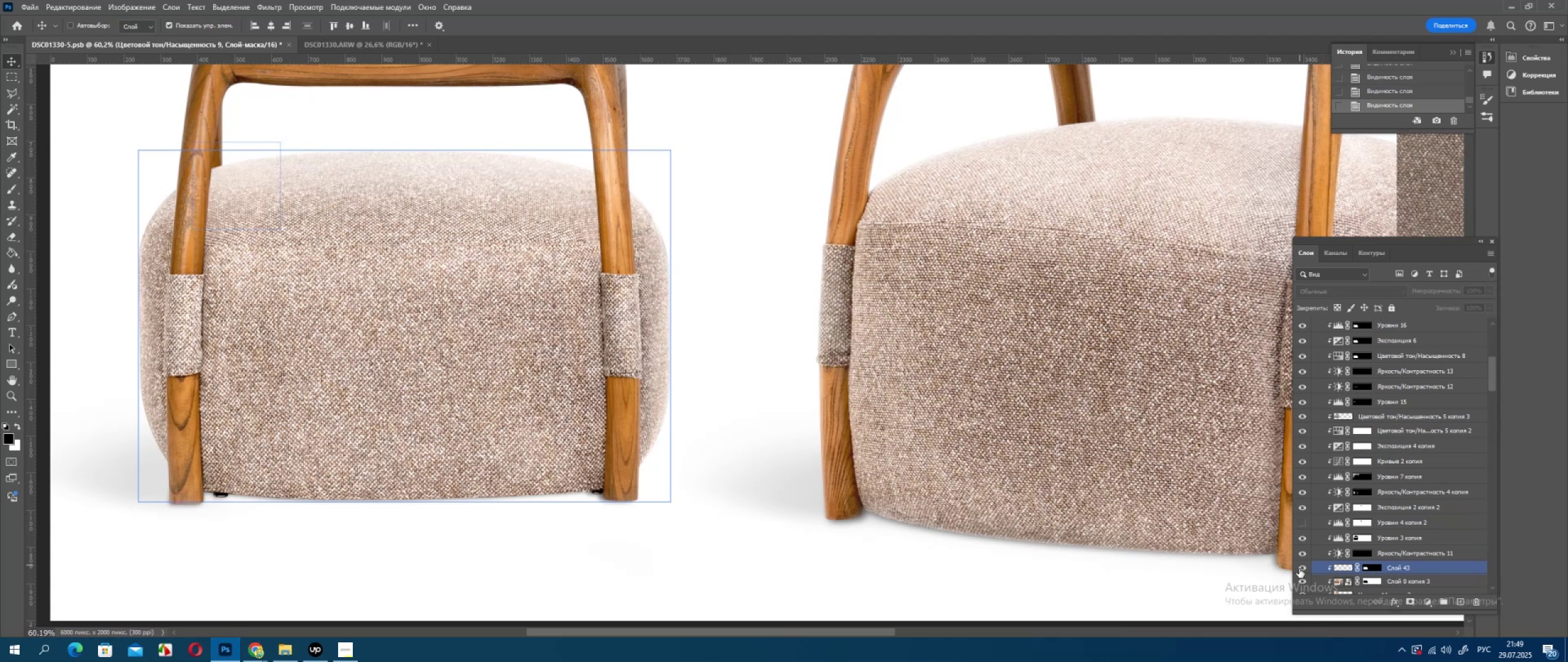 
hold_key(key=AltLeft, duration=0.48)
scroll: coordinate [1060, 458], scroll_direction: down, amount: 4.0
 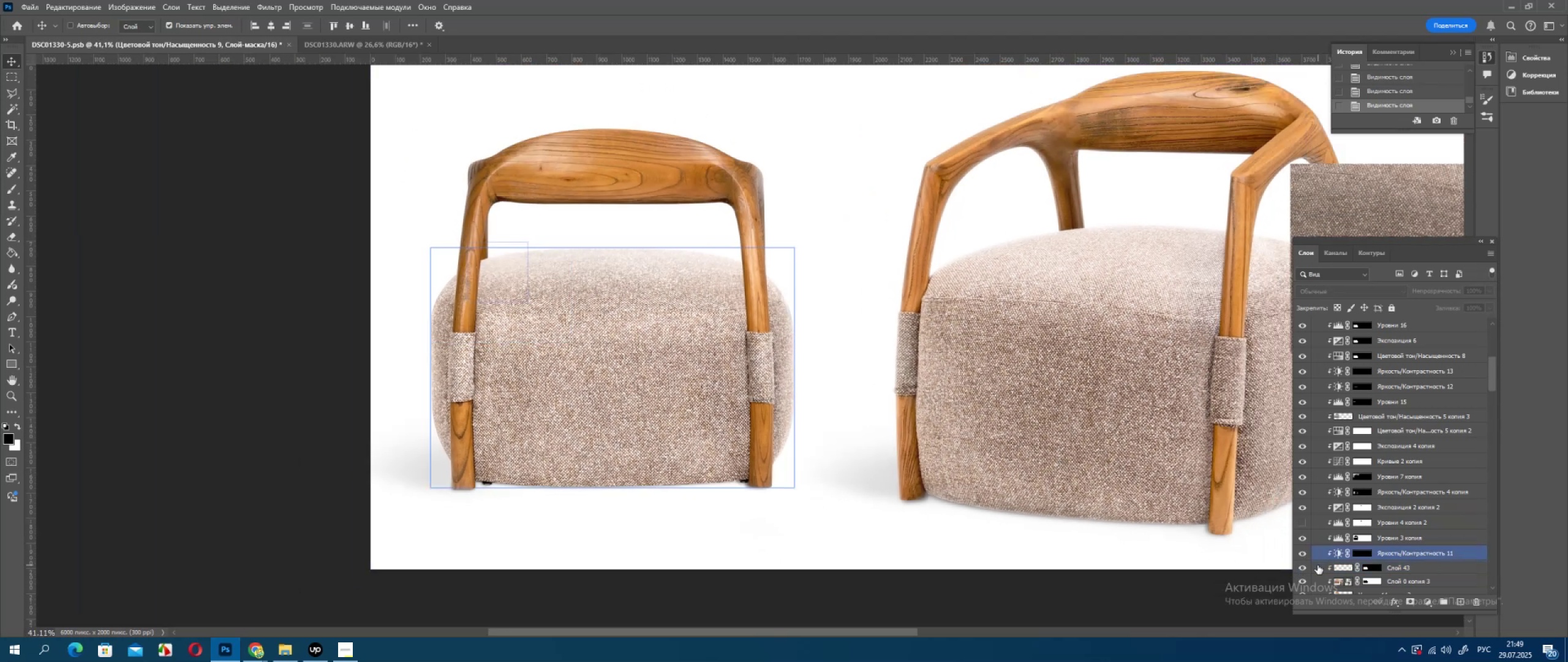 
left_click([1301, 568])
 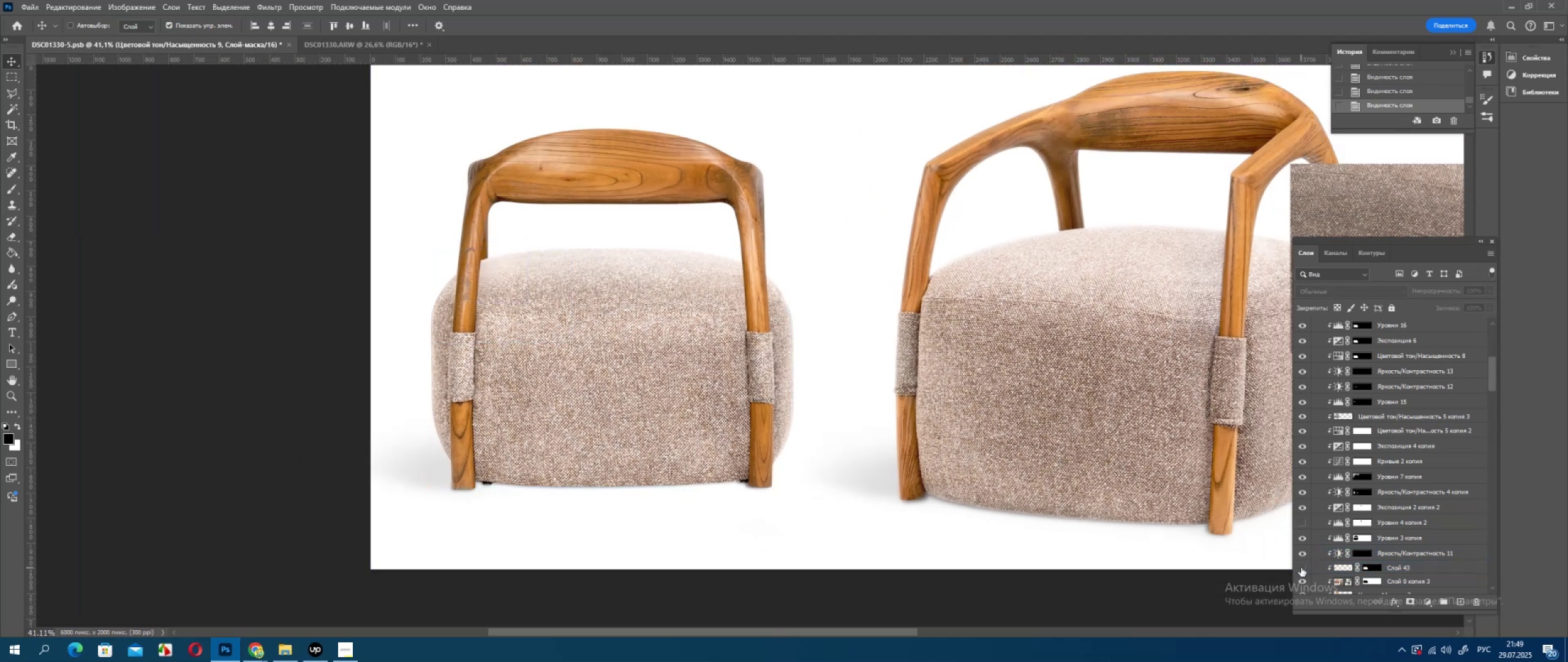 
left_click([1301, 568])
 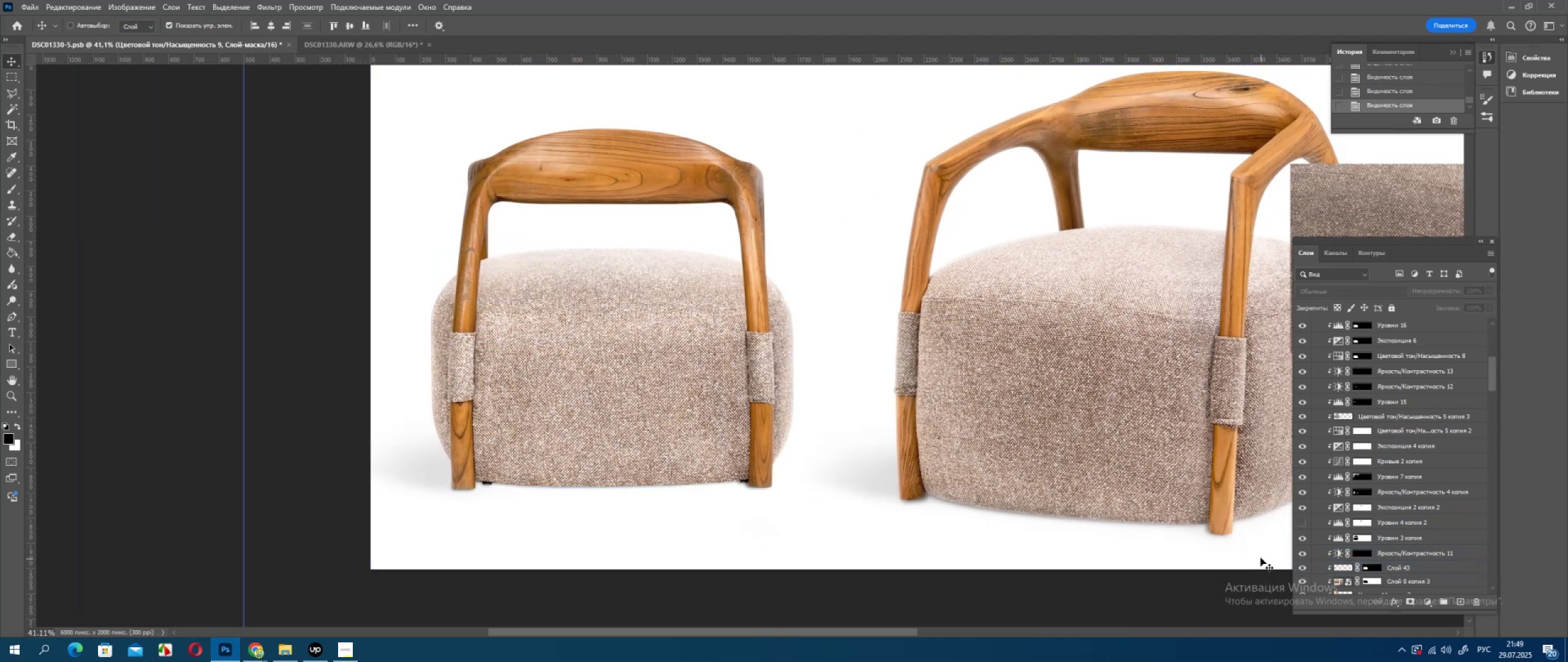 
scroll: coordinate [1389, 390], scroll_direction: up, amount: 8.0
 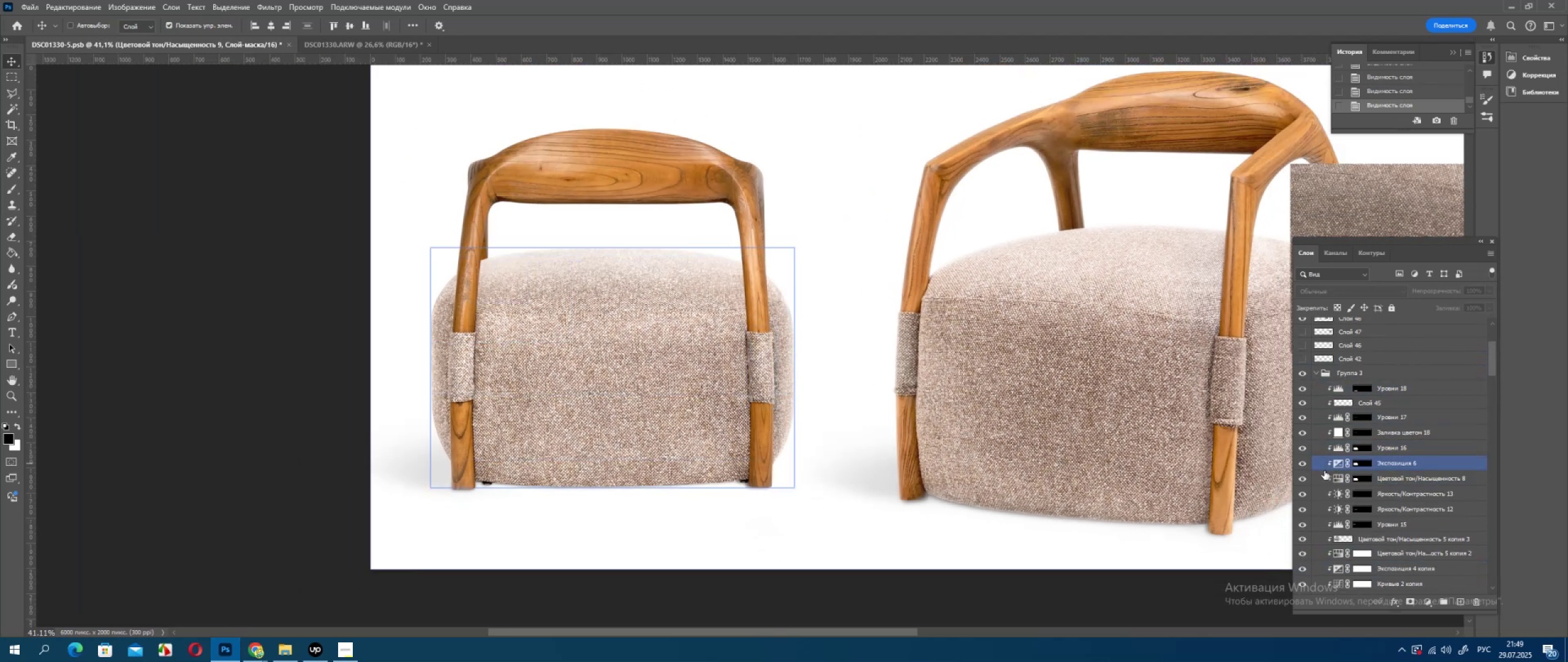 
left_click([1301, 446])
 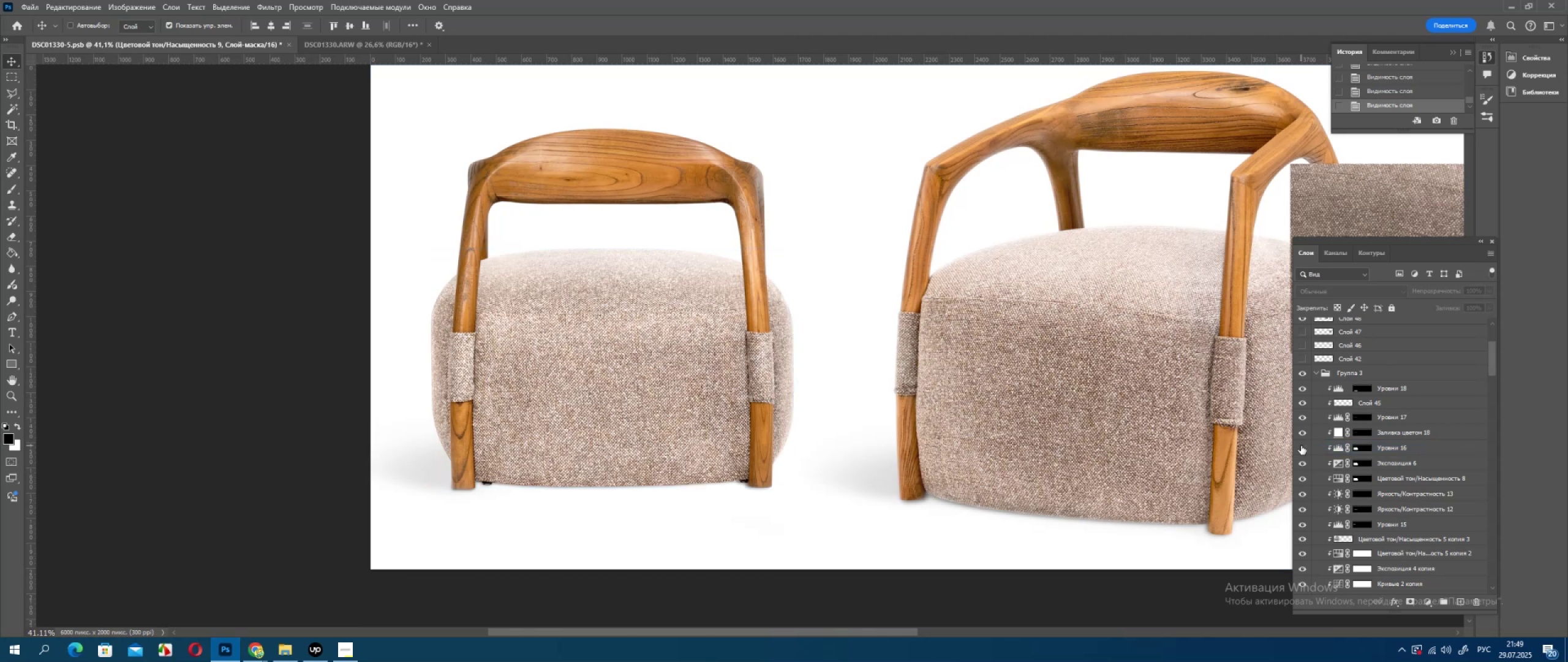 
left_click([1301, 446])
 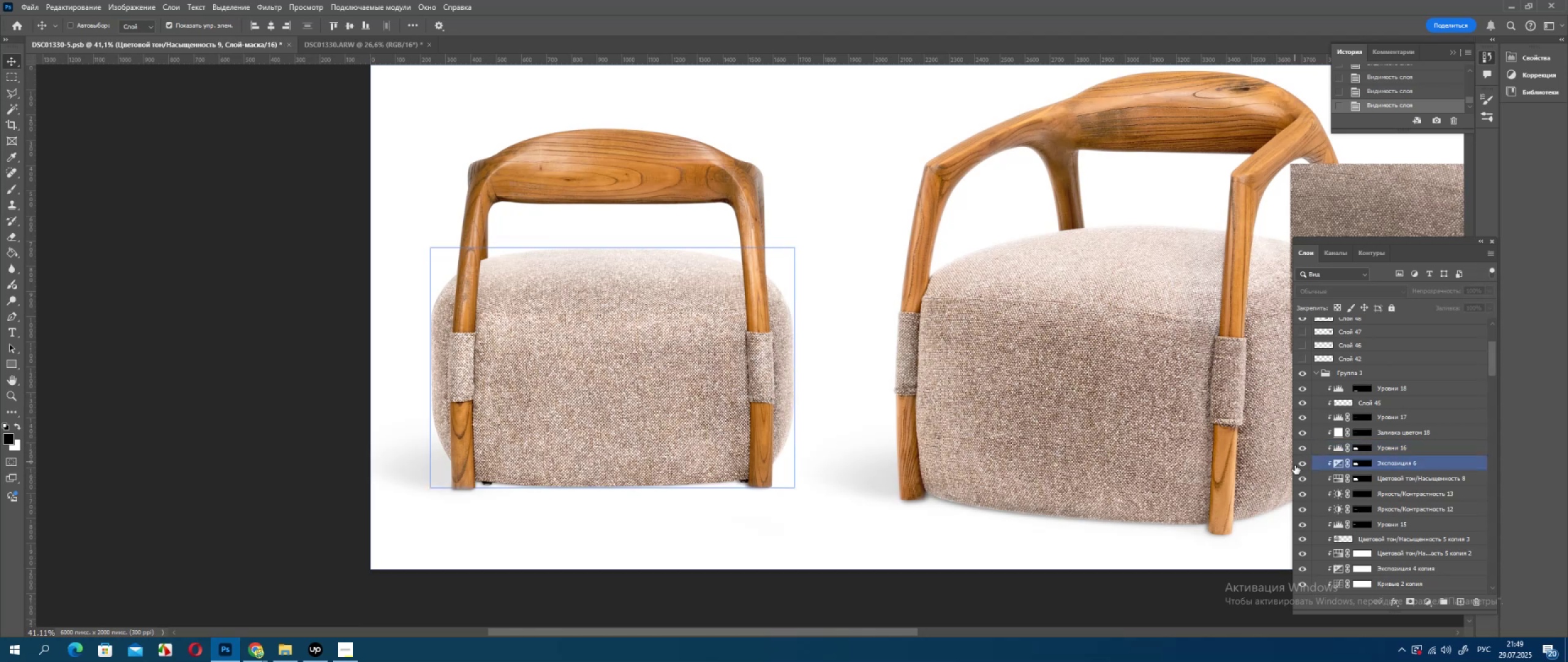 
left_click([1302, 465])
 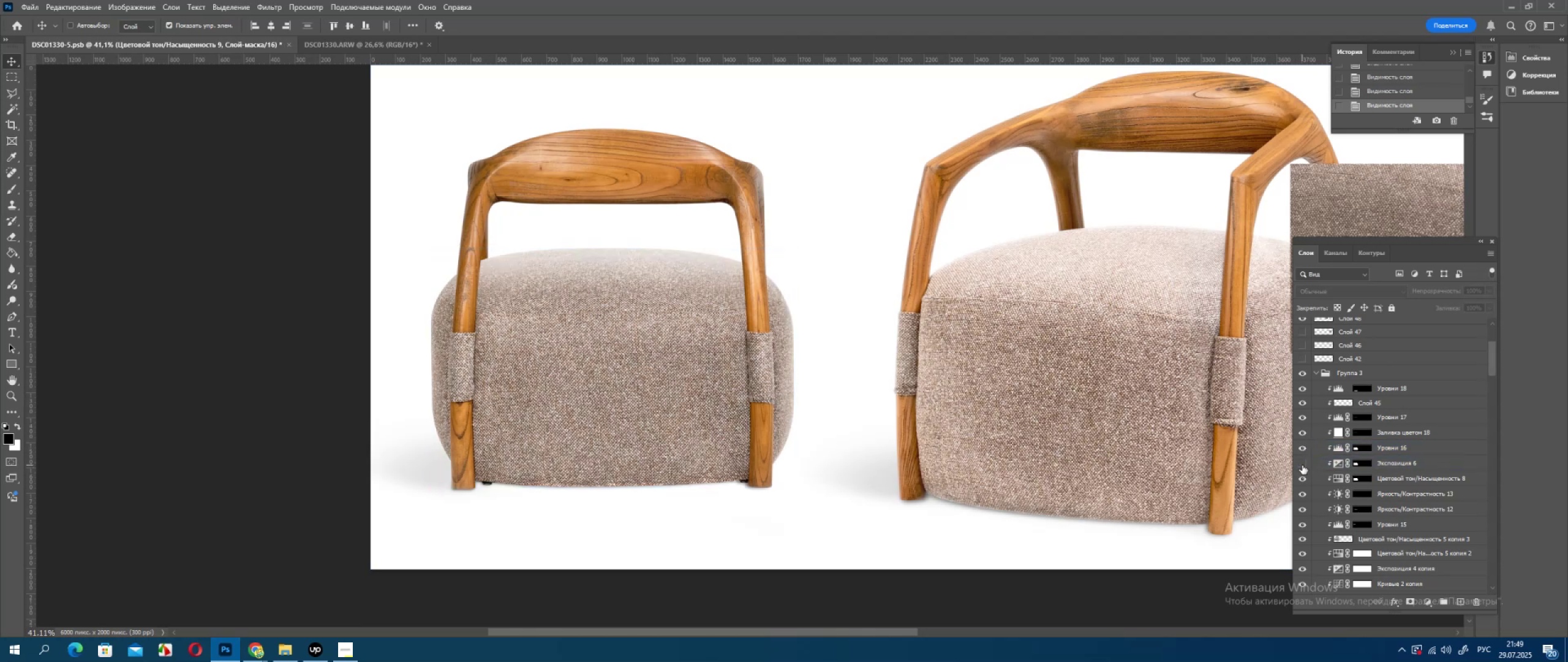 
left_click([1302, 465])
 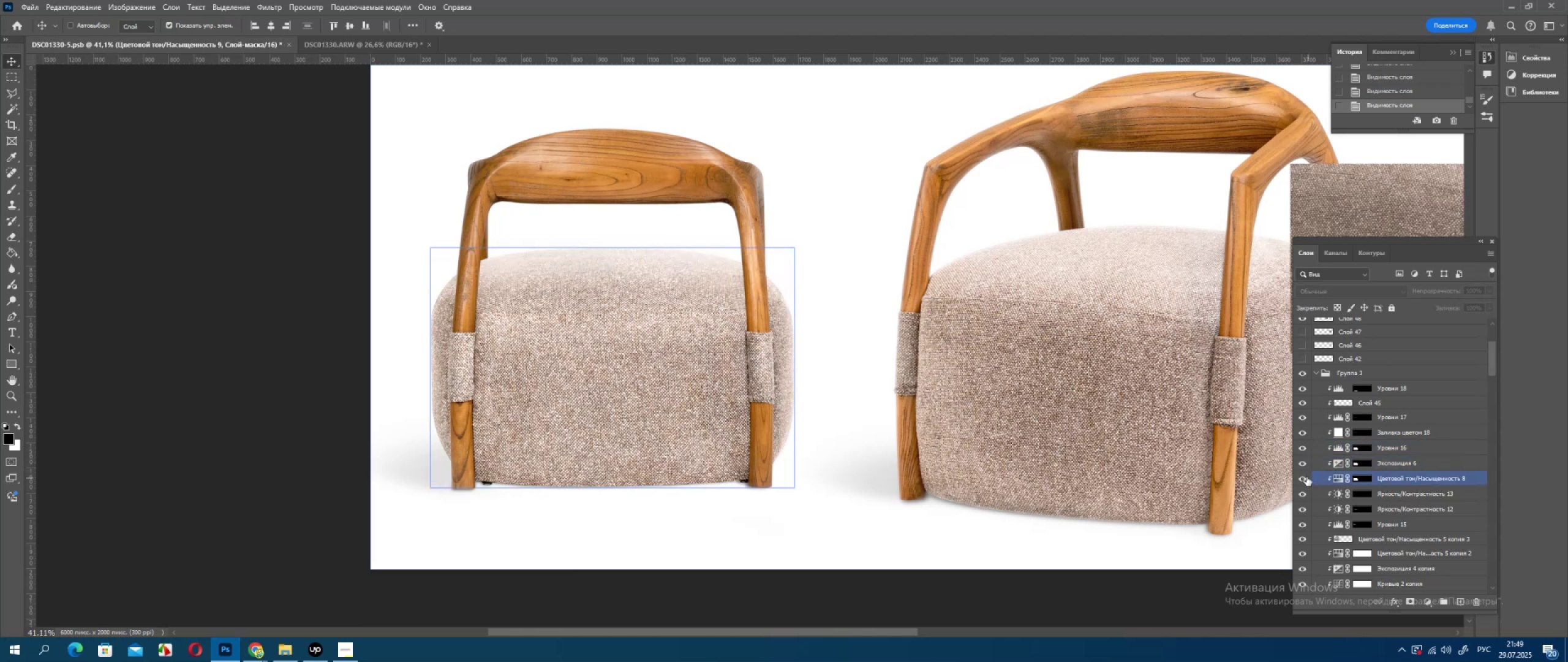 
left_click([1300, 466])
 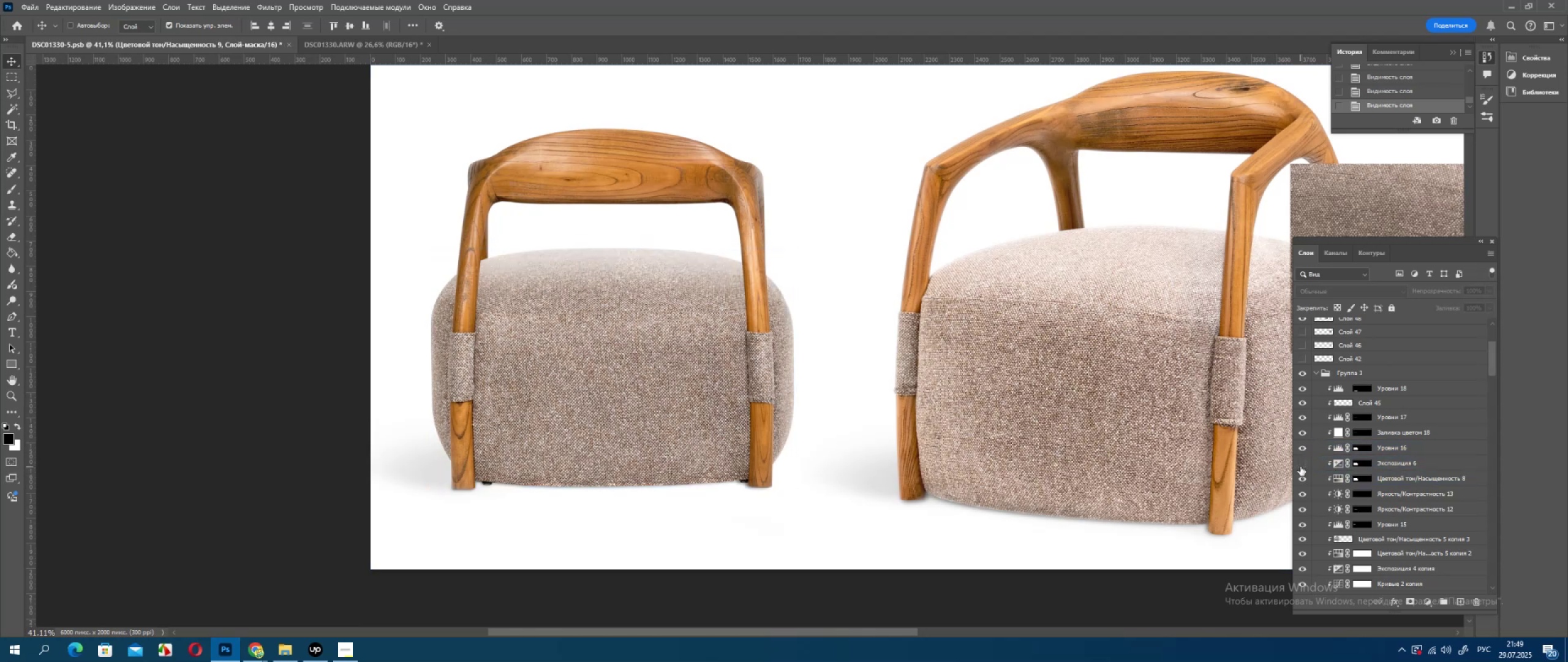 
left_click([1300, 466])
 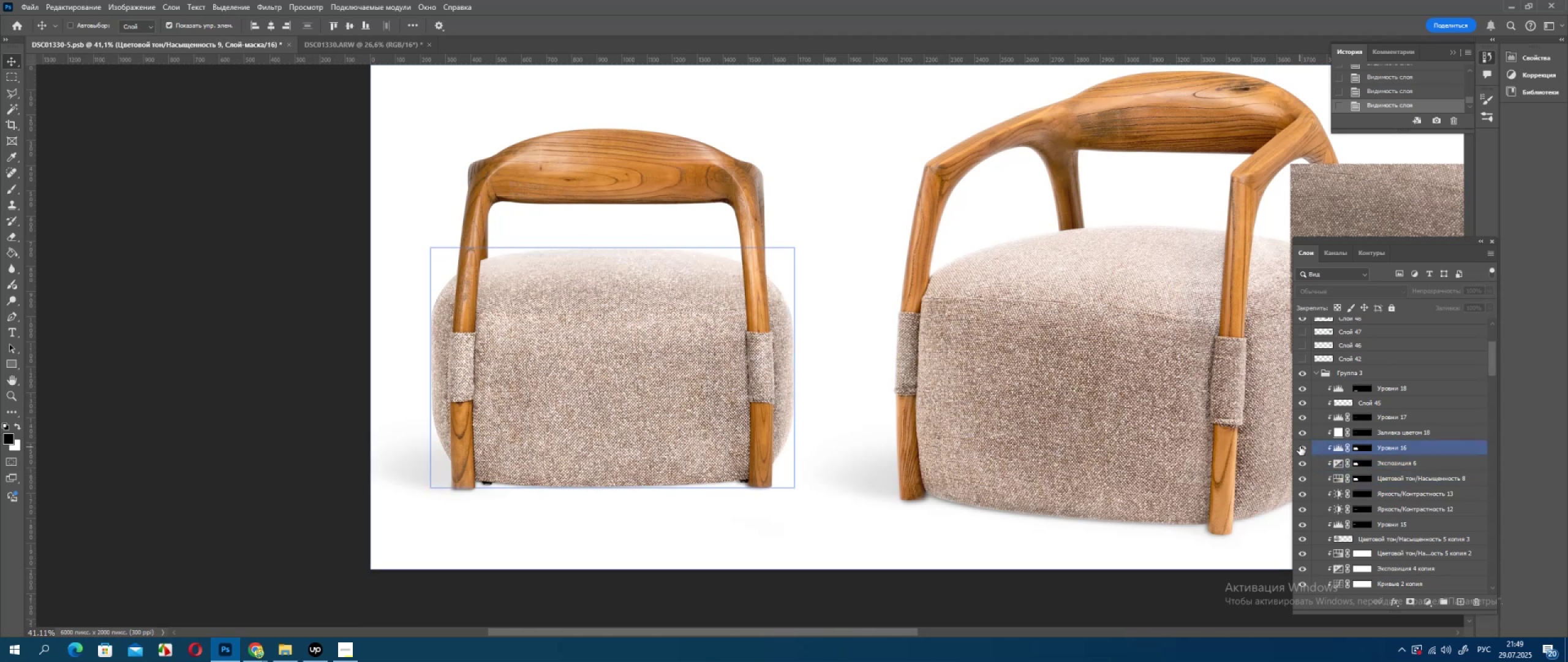 
left_click([1300, 446])
 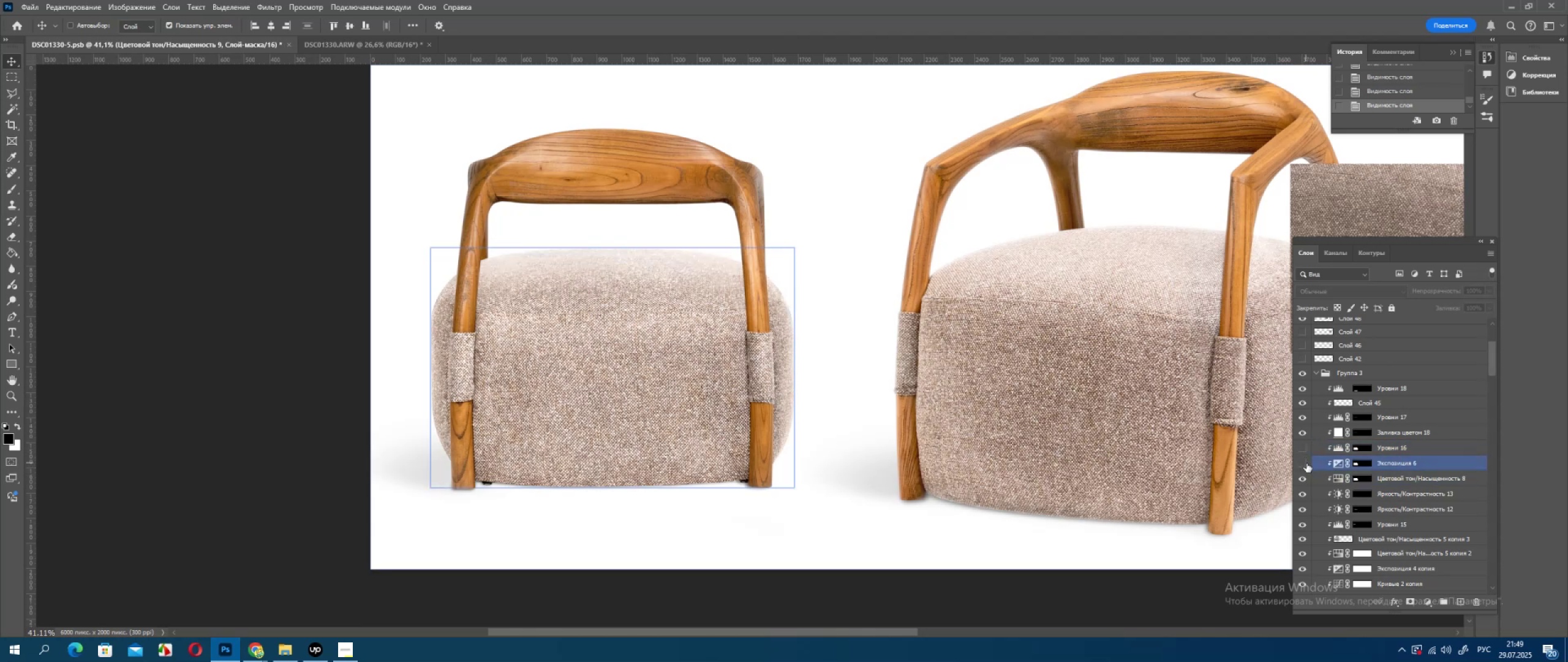 
left_click([1306, 463])
 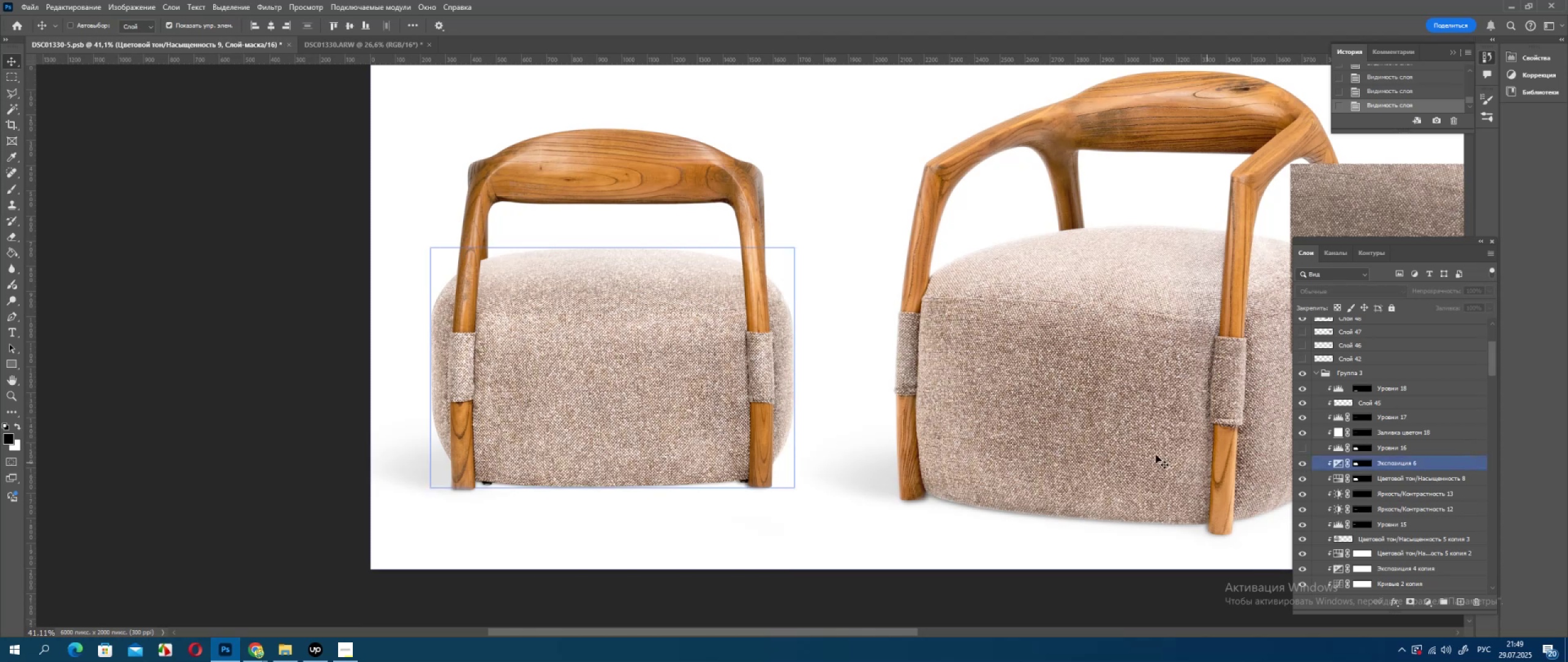 
hold_key(key=Space, duration=0.7)
 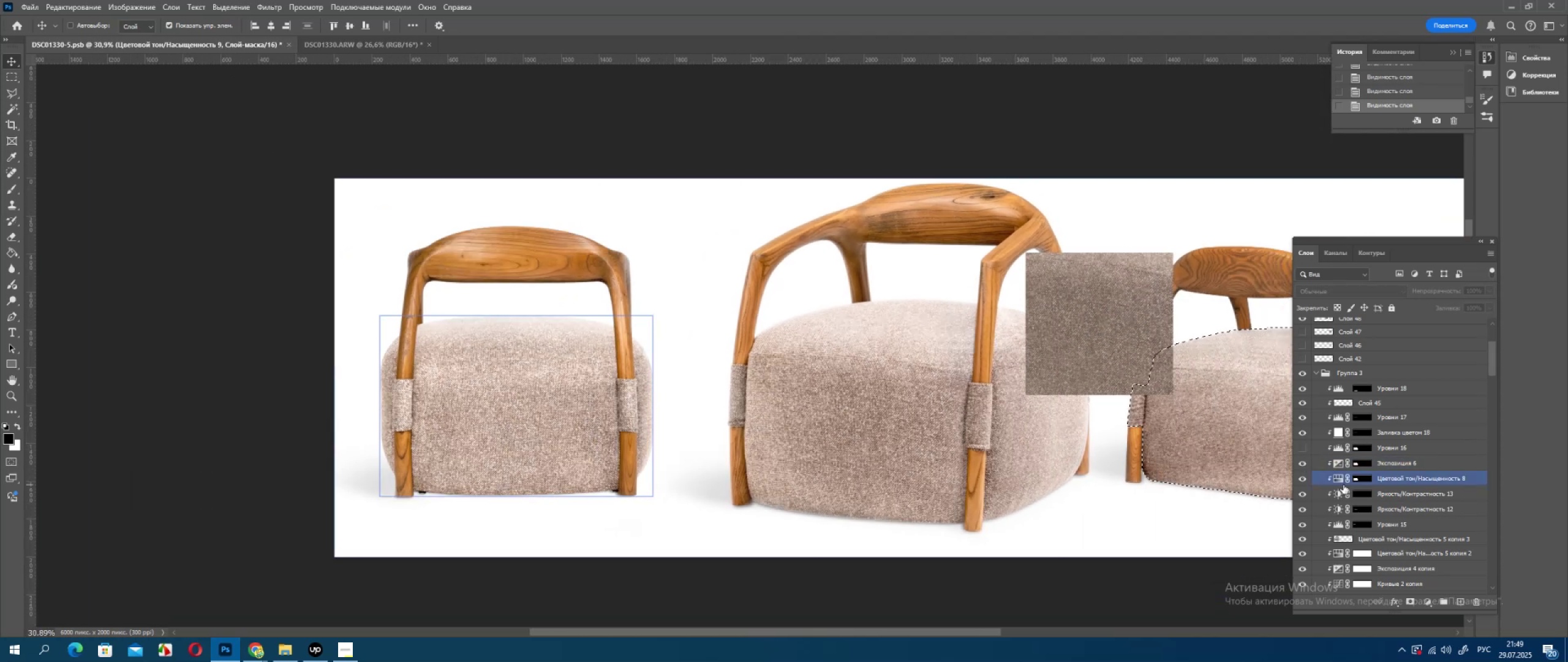 
left_click_drag(start_coordinate=[1144, 428], to_coordinate=[916, 452])
 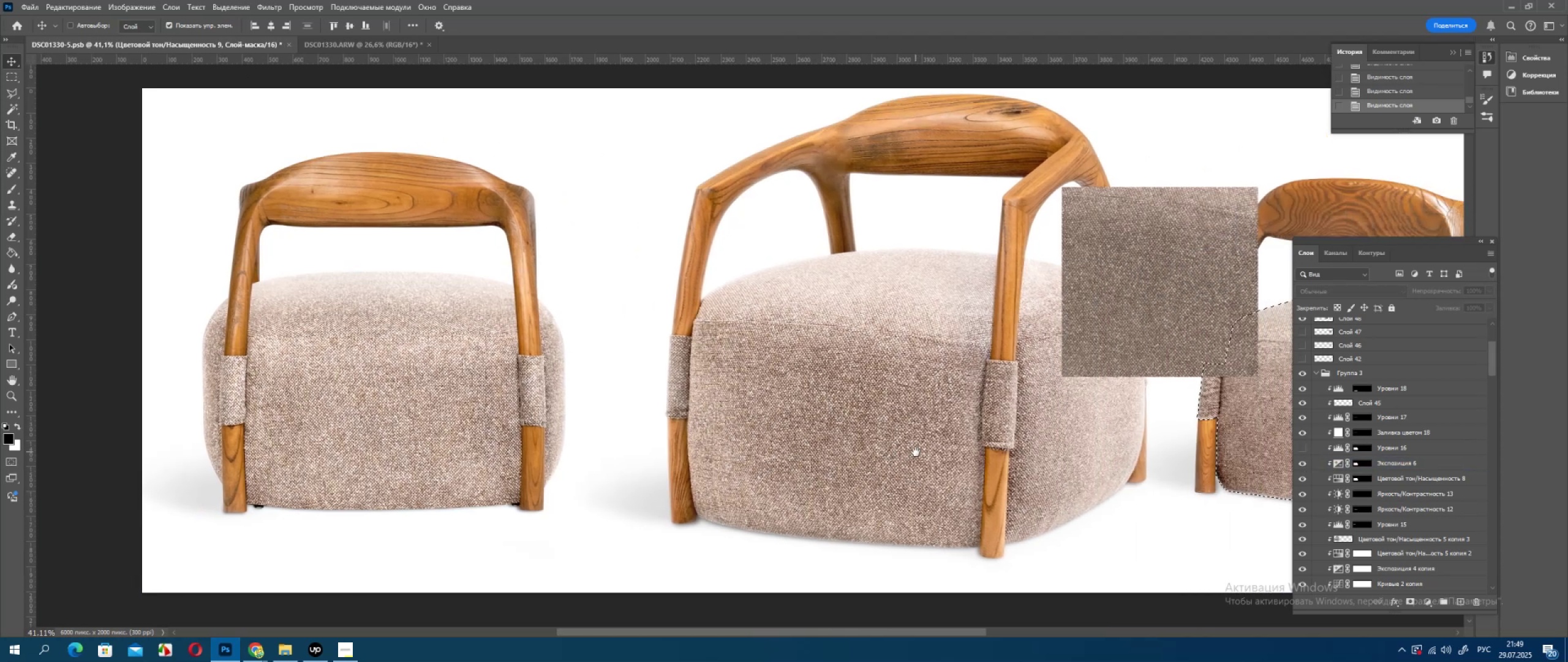 
hold_key(key=AltLeft, duration=0.3)
scroll: coordinate [916, 451], scroll_direction: down, amount: 3.0
 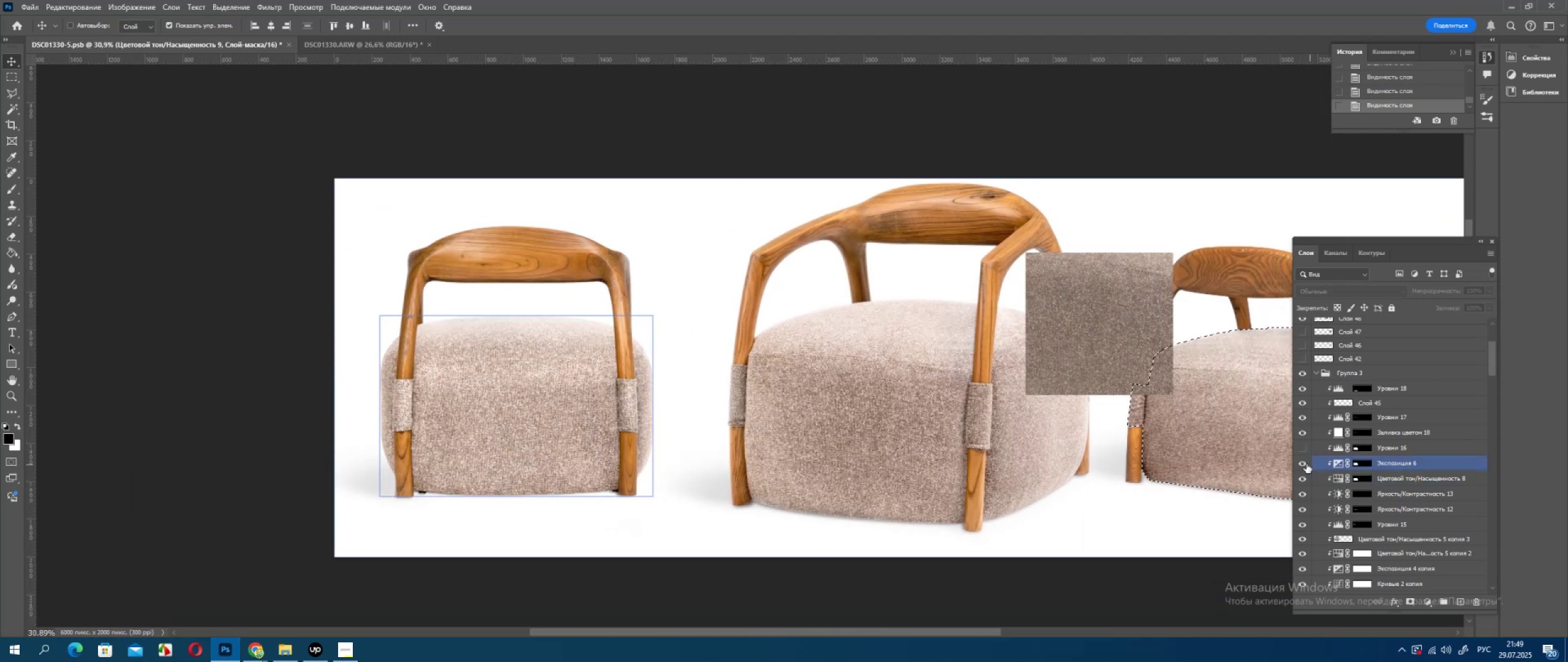 
left_click([1305, 463])
 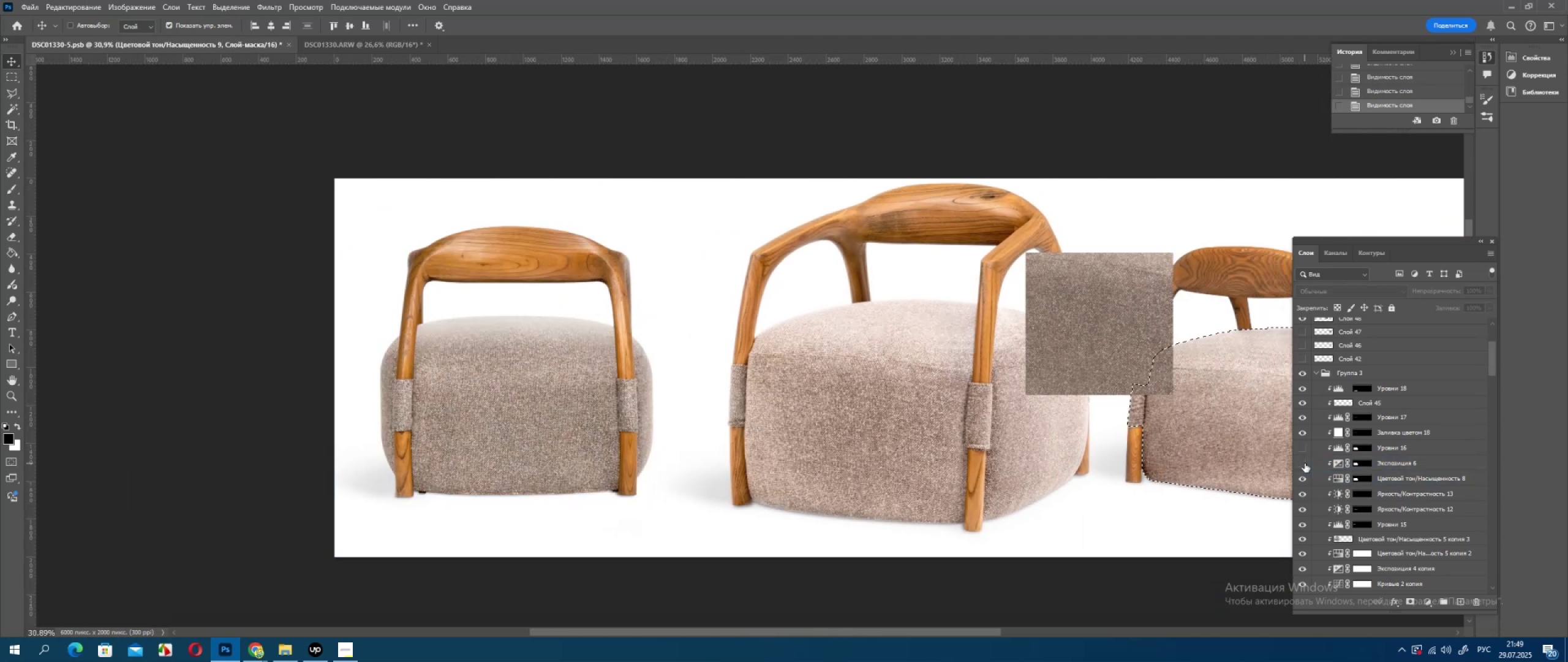 
left_click([1305, 463])
 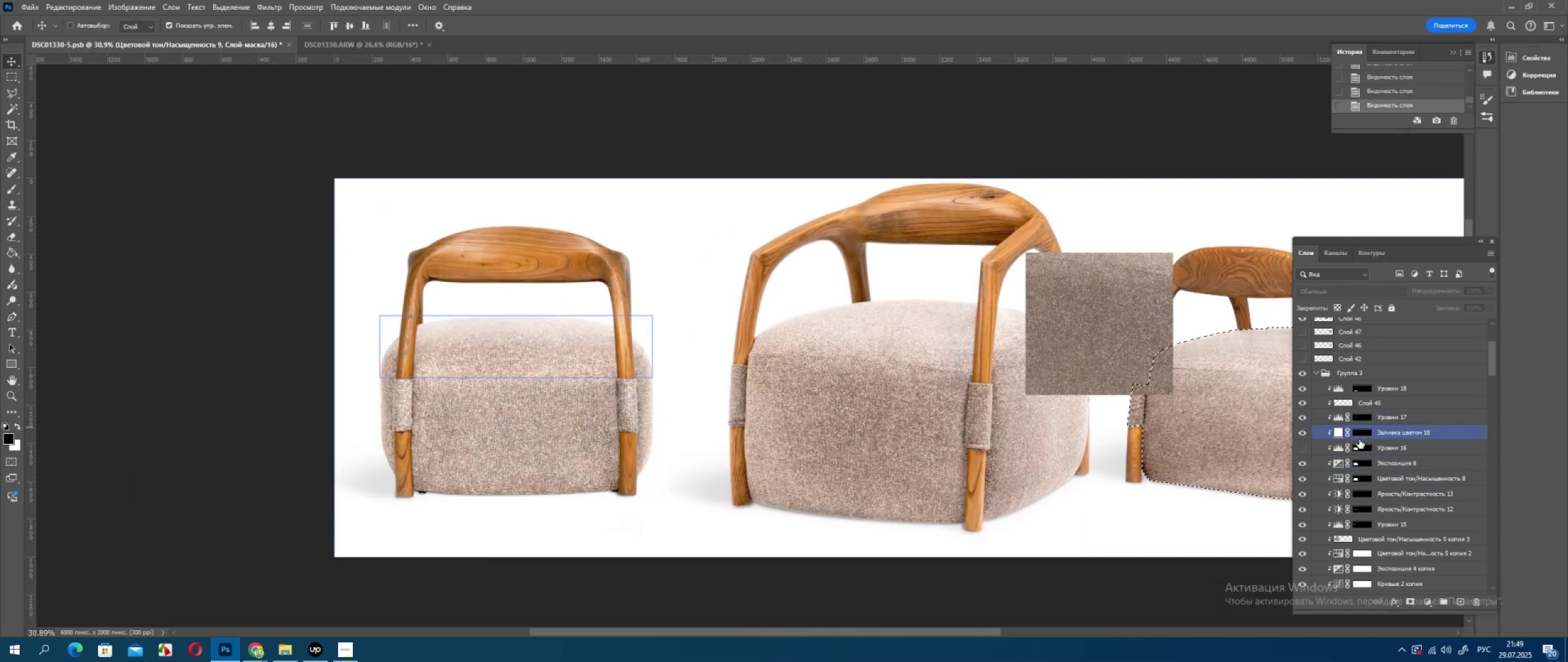 
hold_key(key=ControlLeft, duration=0.31)
left_click([1359, 449])
 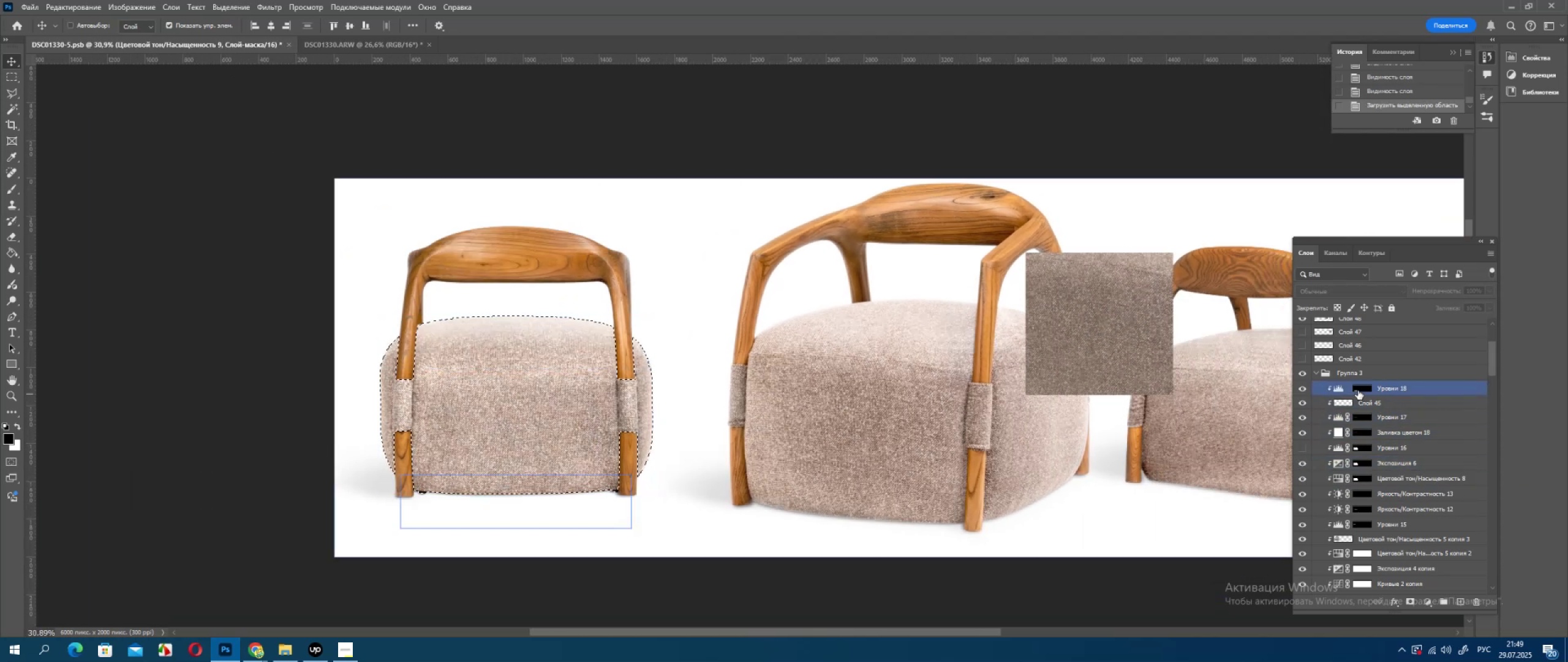 
left_click([1347, 389])
 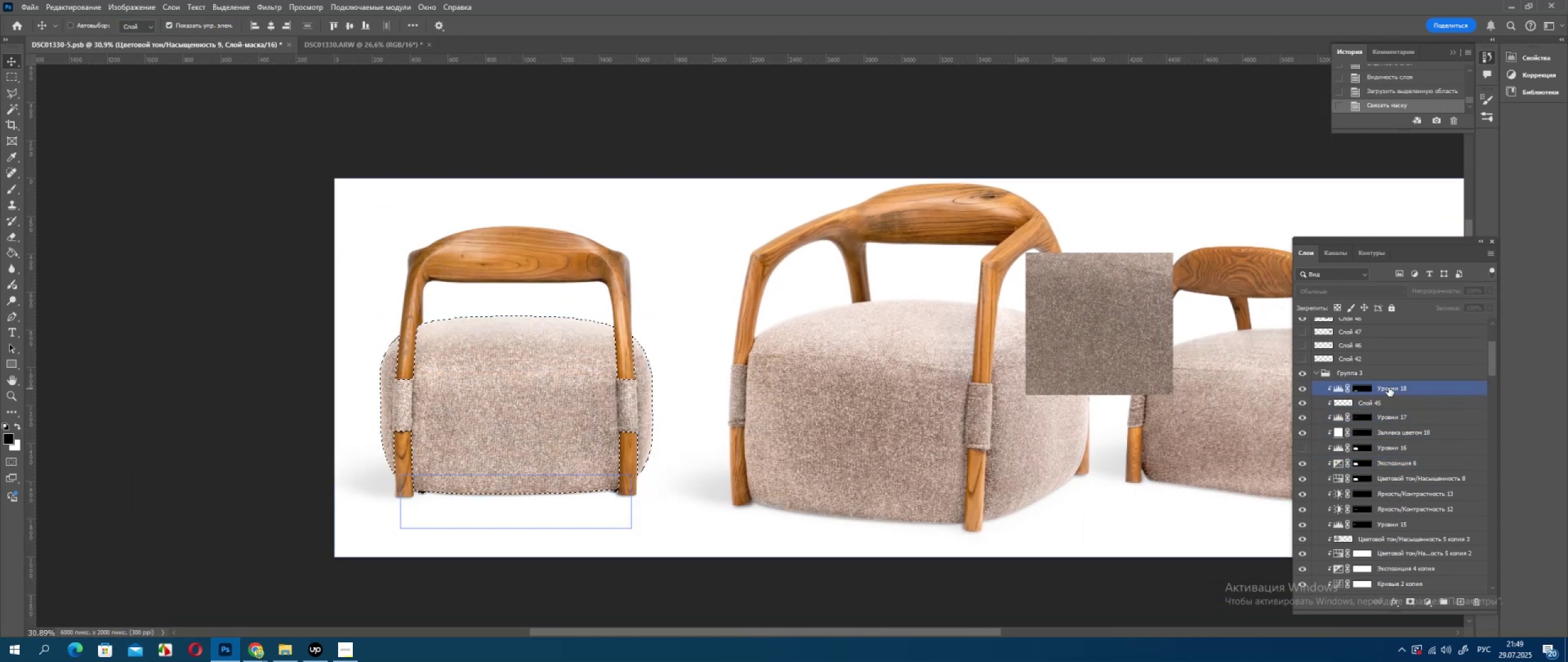 
left_click([1389, 387])
 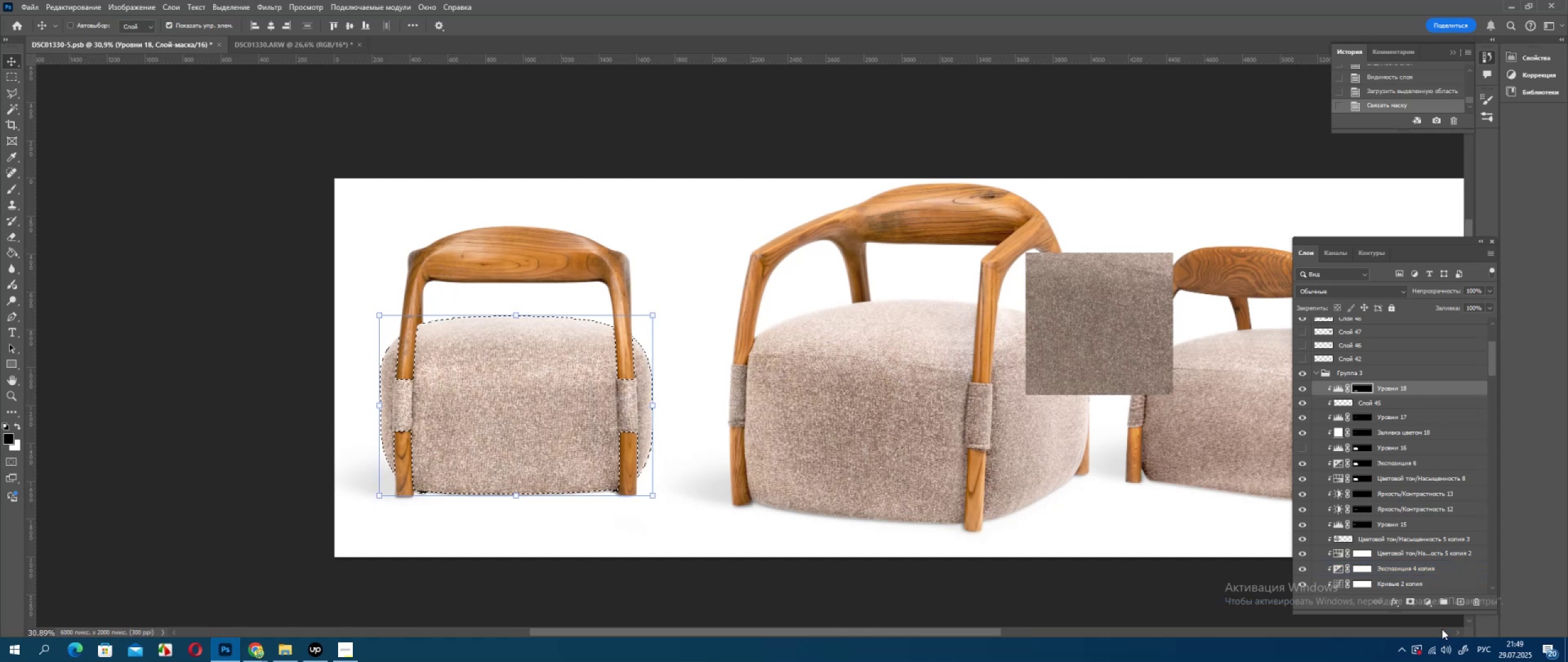 
left_click([1420, 598])
 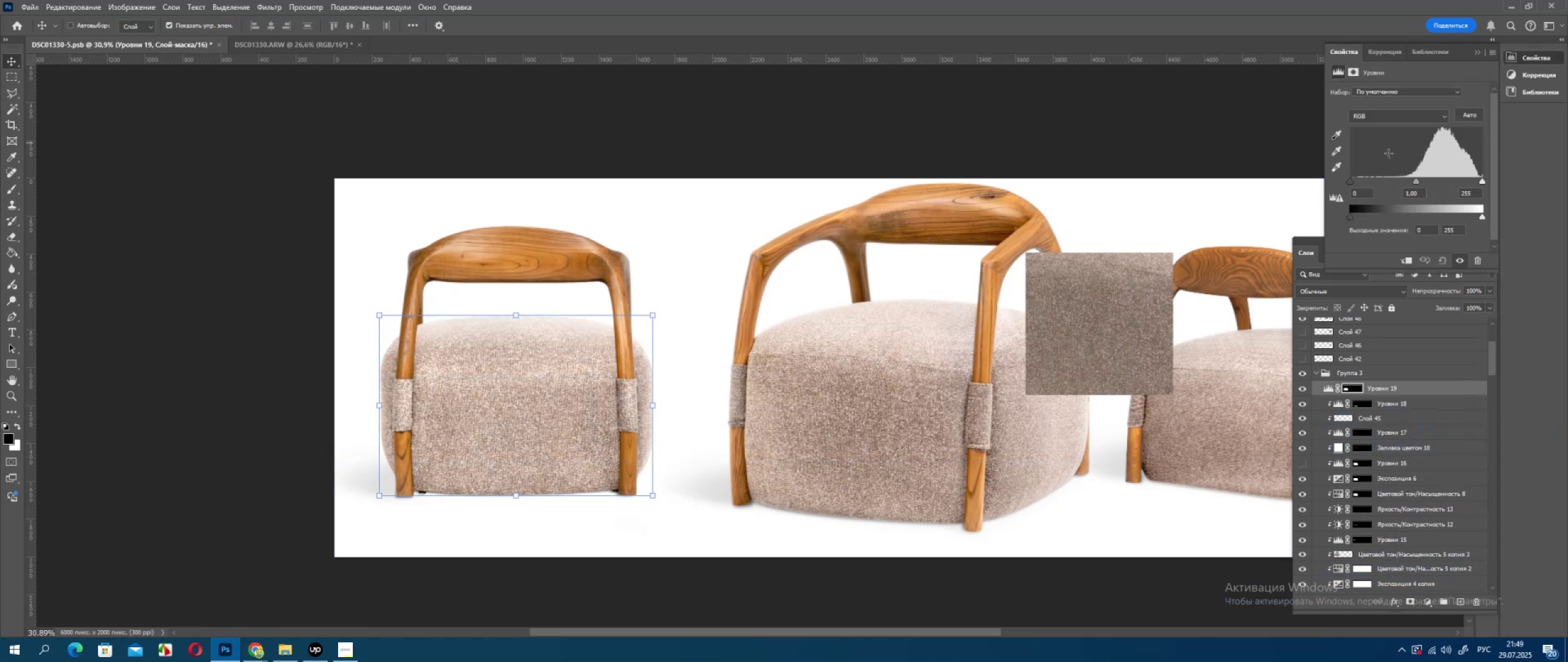 
left_click_drag(start_coordinate=[1416, 180], to_coordinate=[1424, 180])
 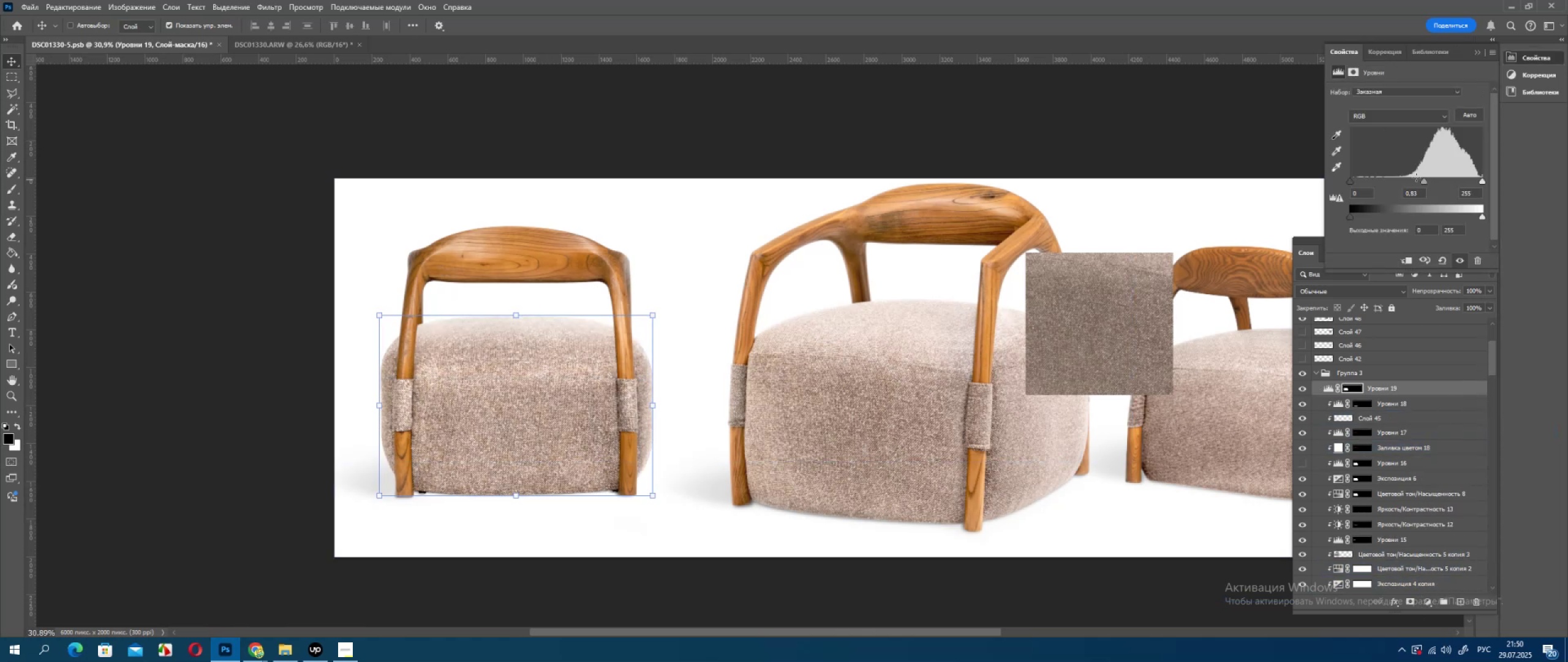 
key(Control+ControlLeft)
 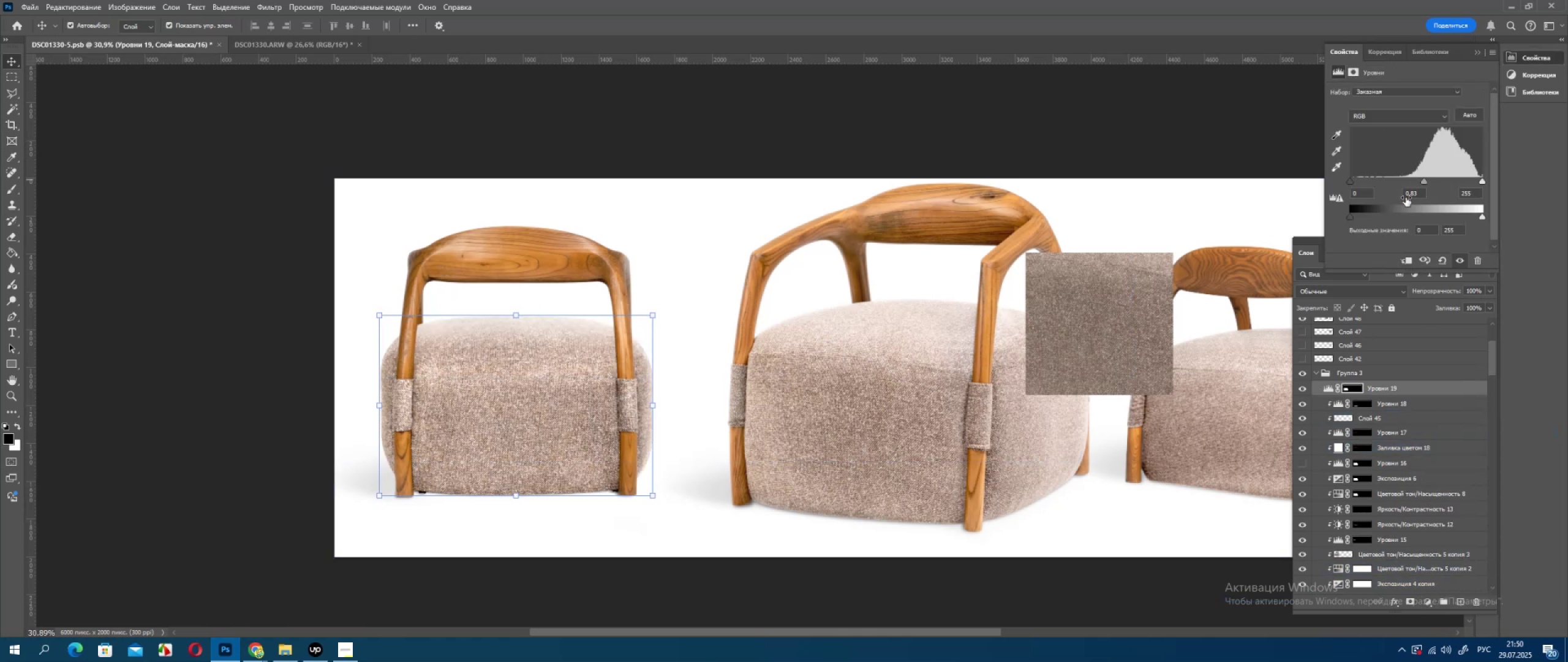 
key(Control+Z)
 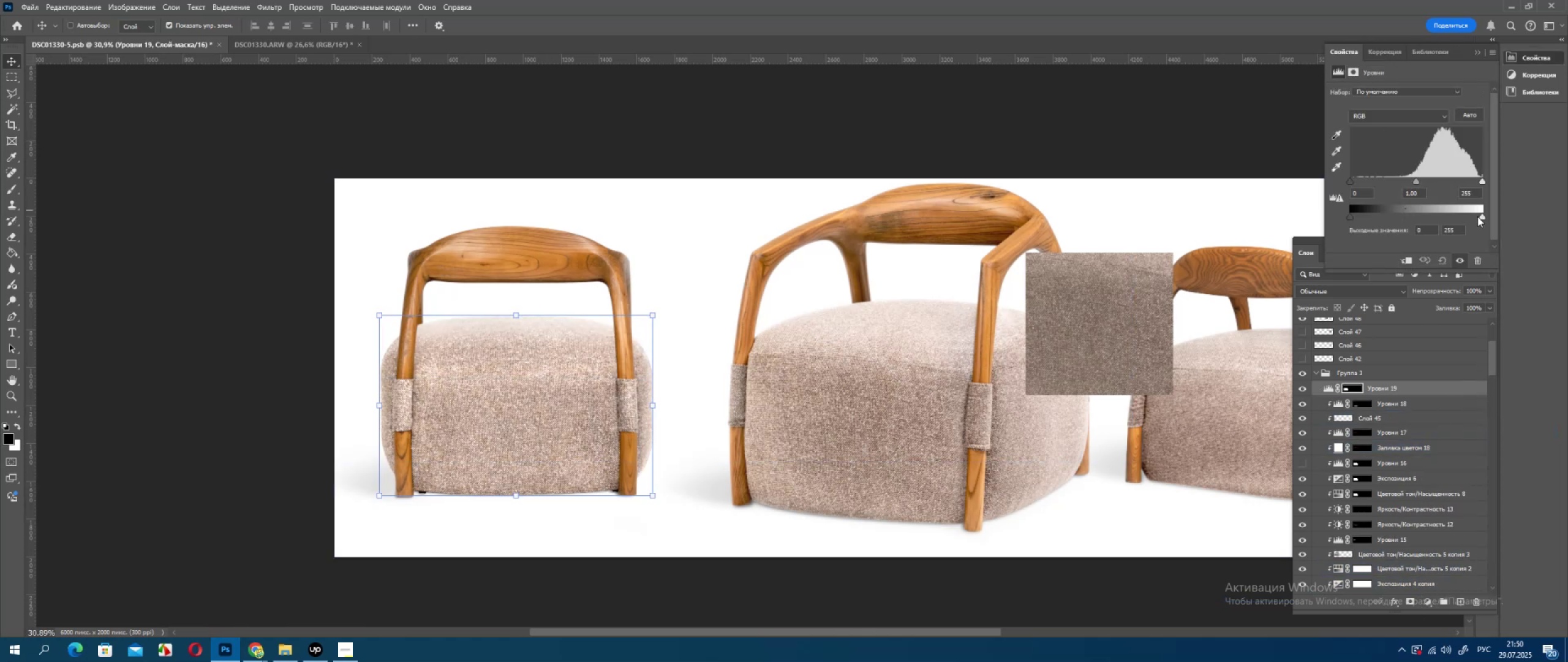 
left_click_drag(start_coordinate=[1480, 216], to_coordinate=[1476, 216])
 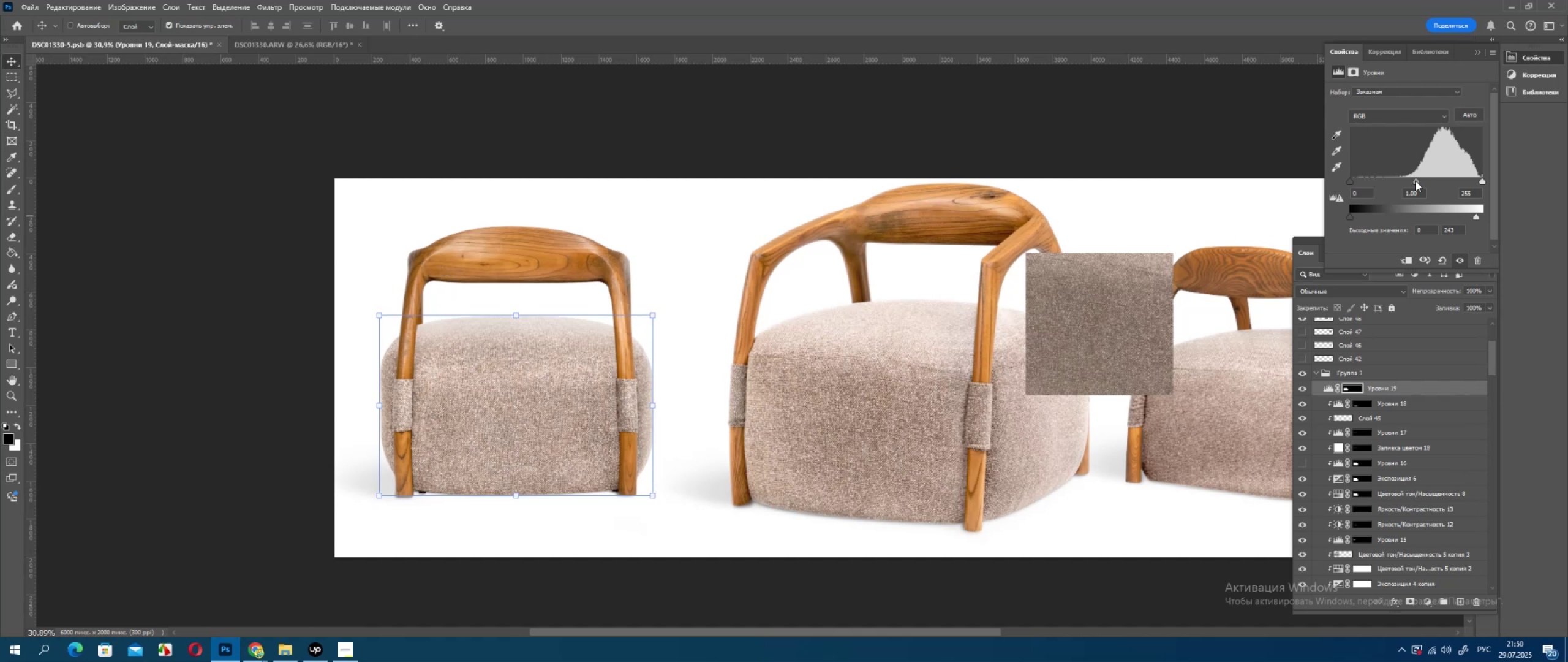 
left_click_drag(start_coordinate=[1415, 181], to_coordinate=[1423, 181])
 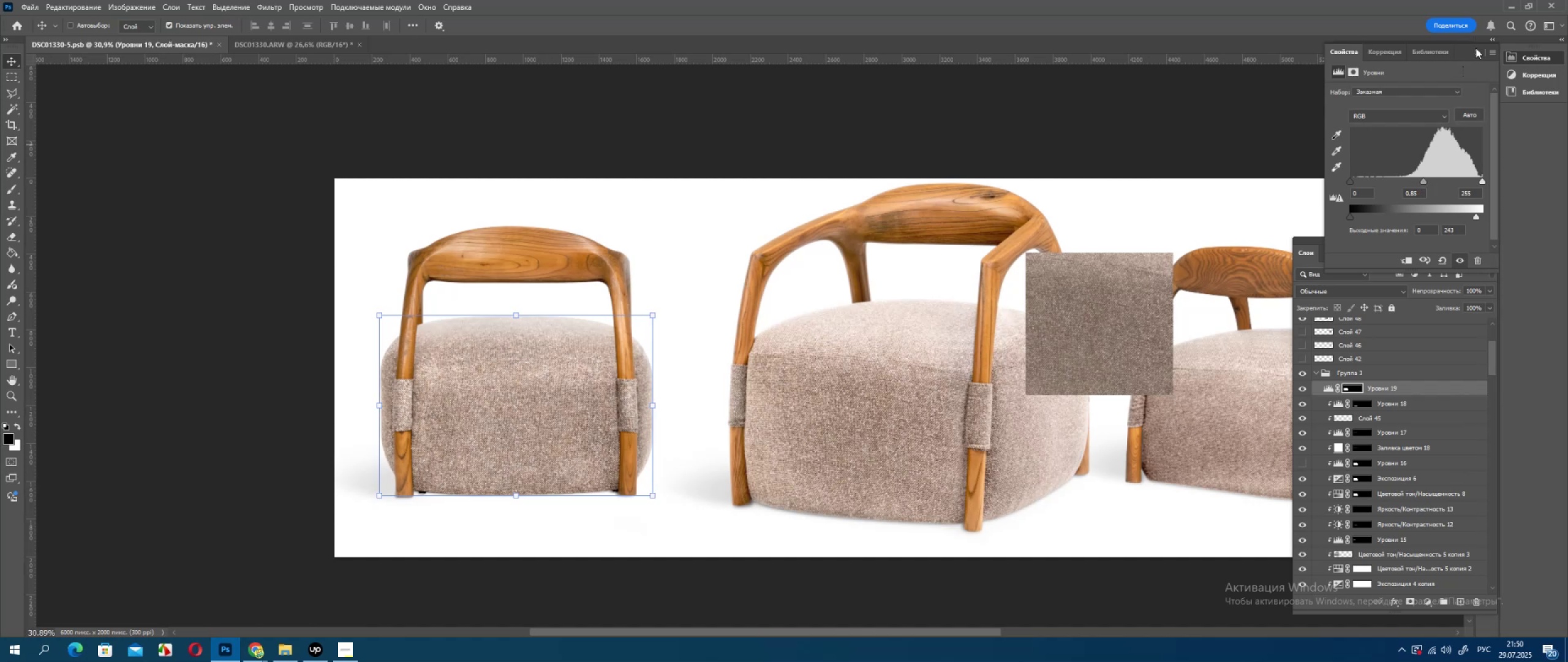 
left_click([1476, 48])
 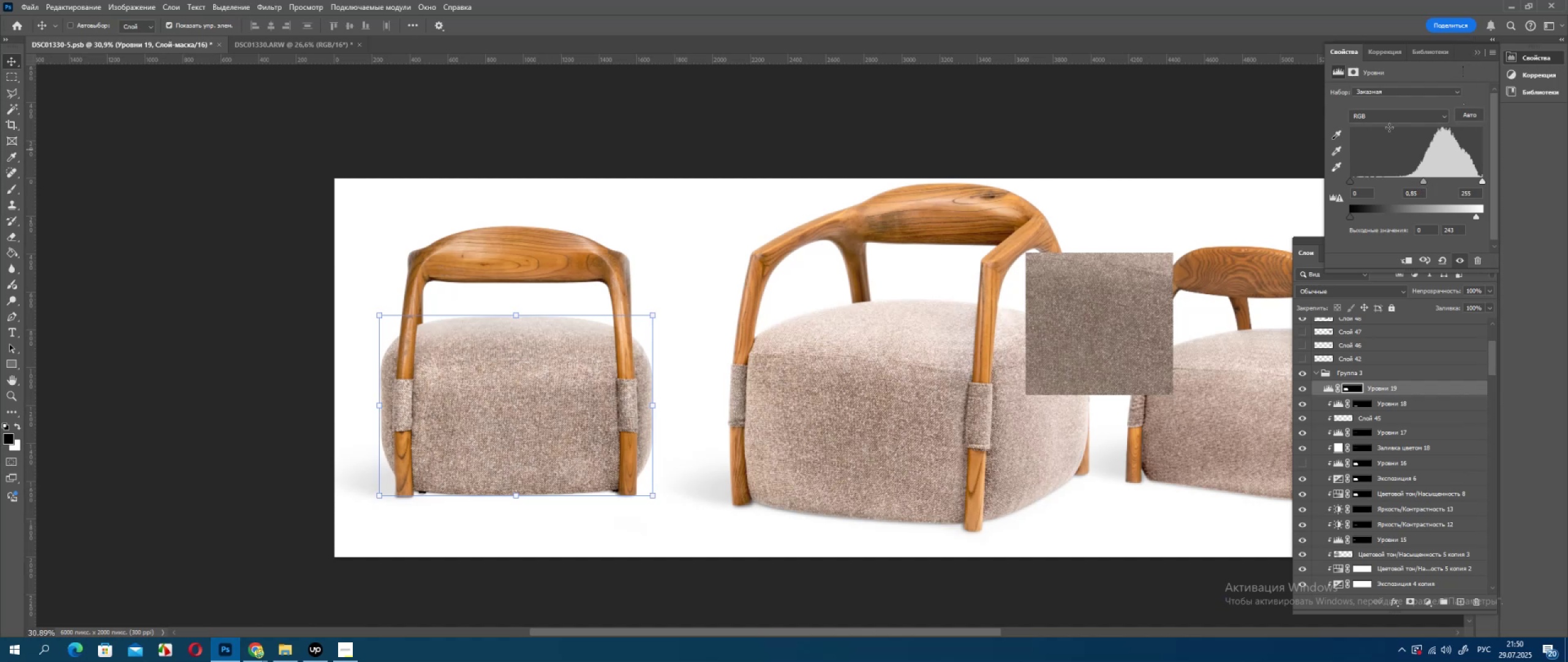 
hold_key(key=AltLeft, duration=0.47)
scroll: coordinate [697, 397], scroll_direction: up, amount: 4.0
 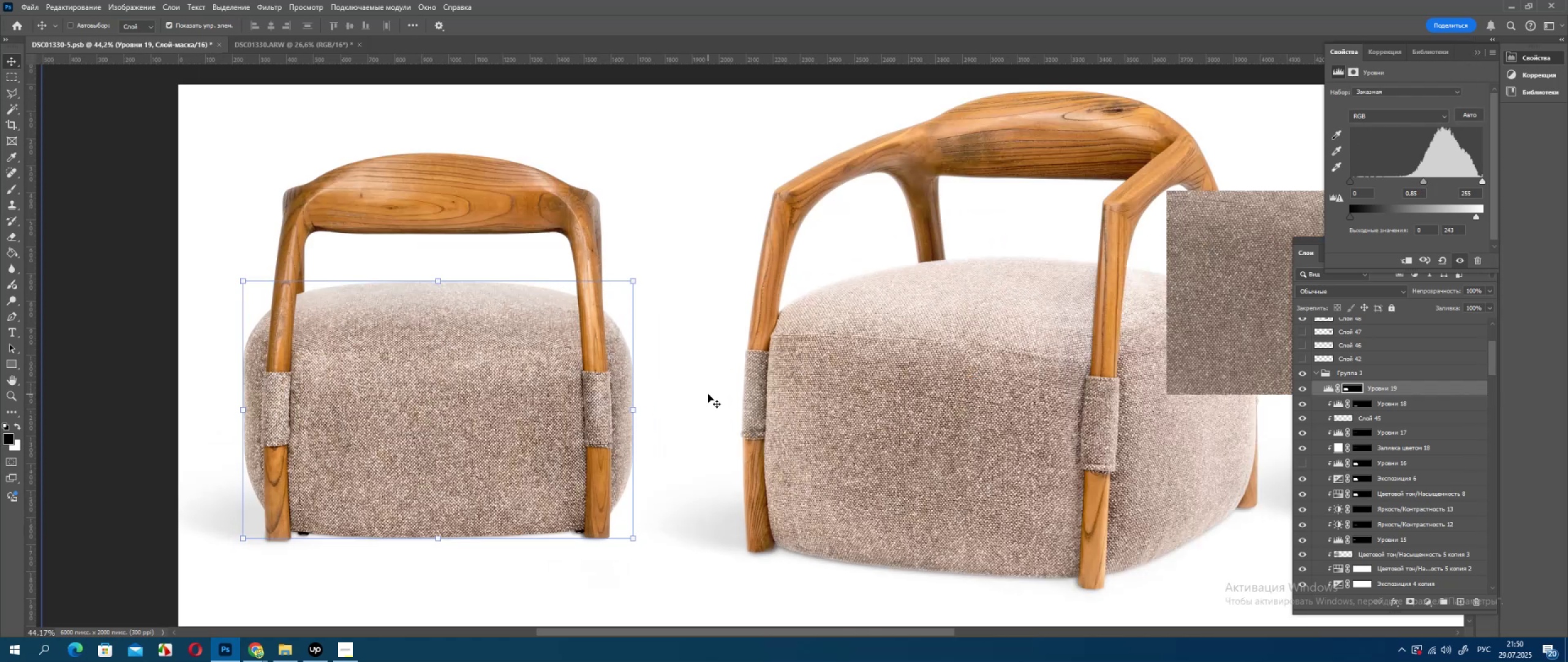 
hold_key(key=AltLeft, duration=0.35)
scroll: coordinate [908, 413], scroll_direction: down, amount: 14.0
 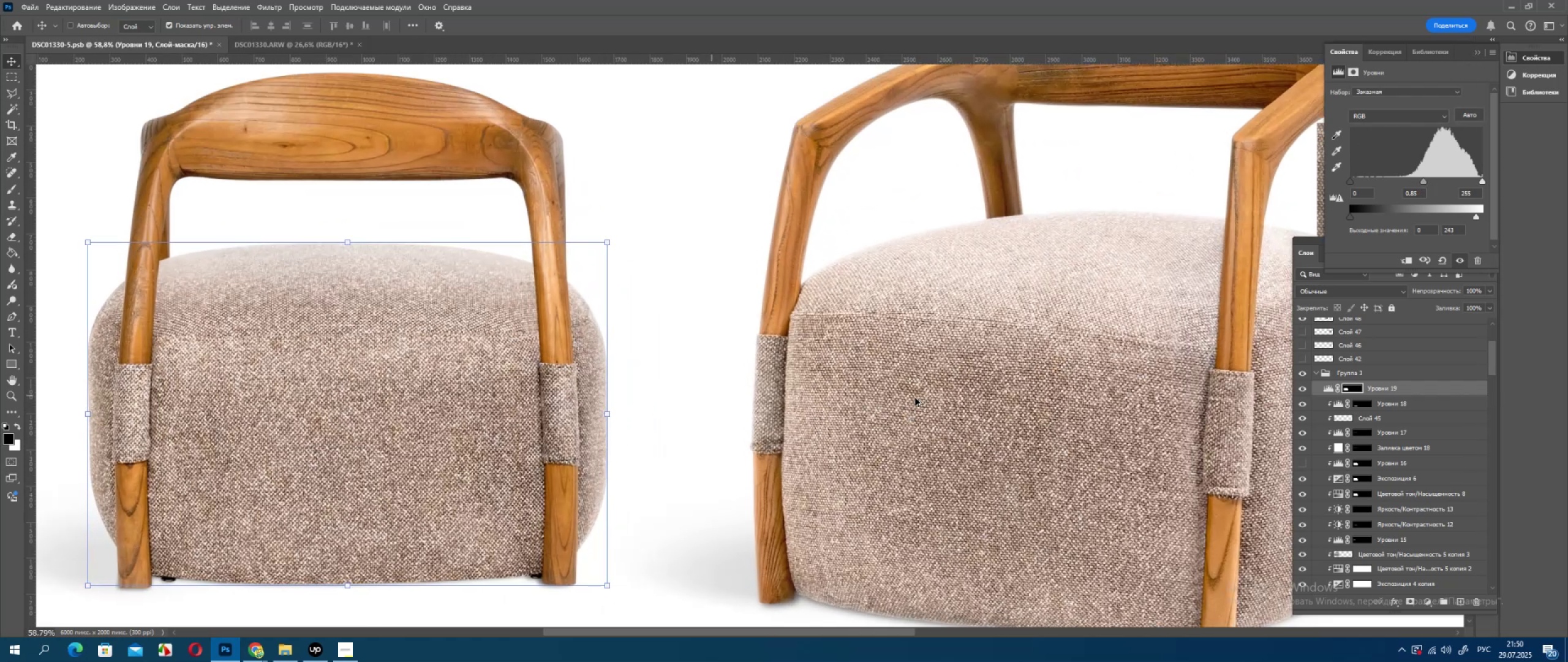 
hold_key(key=AltLeft, duration=0.58)
 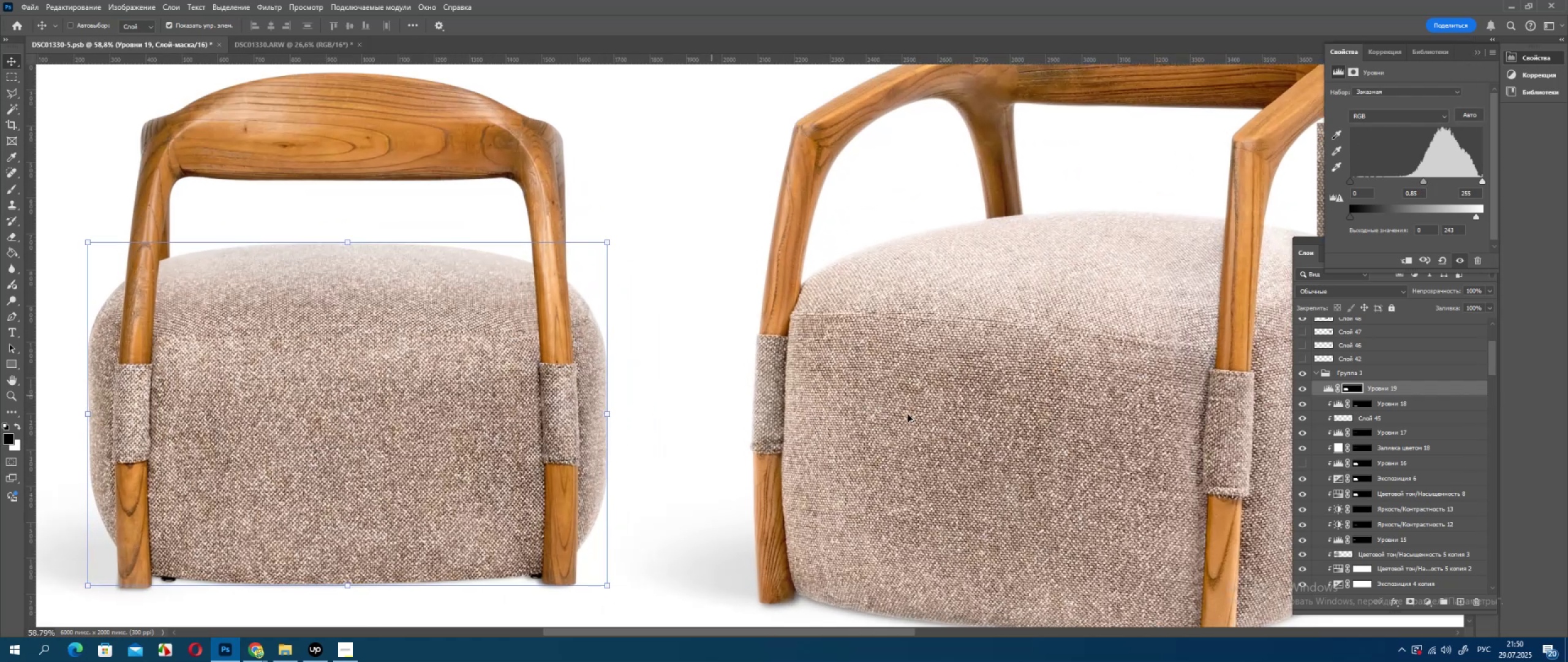 
hold_key(key=AltLeft, duration=0.53)
 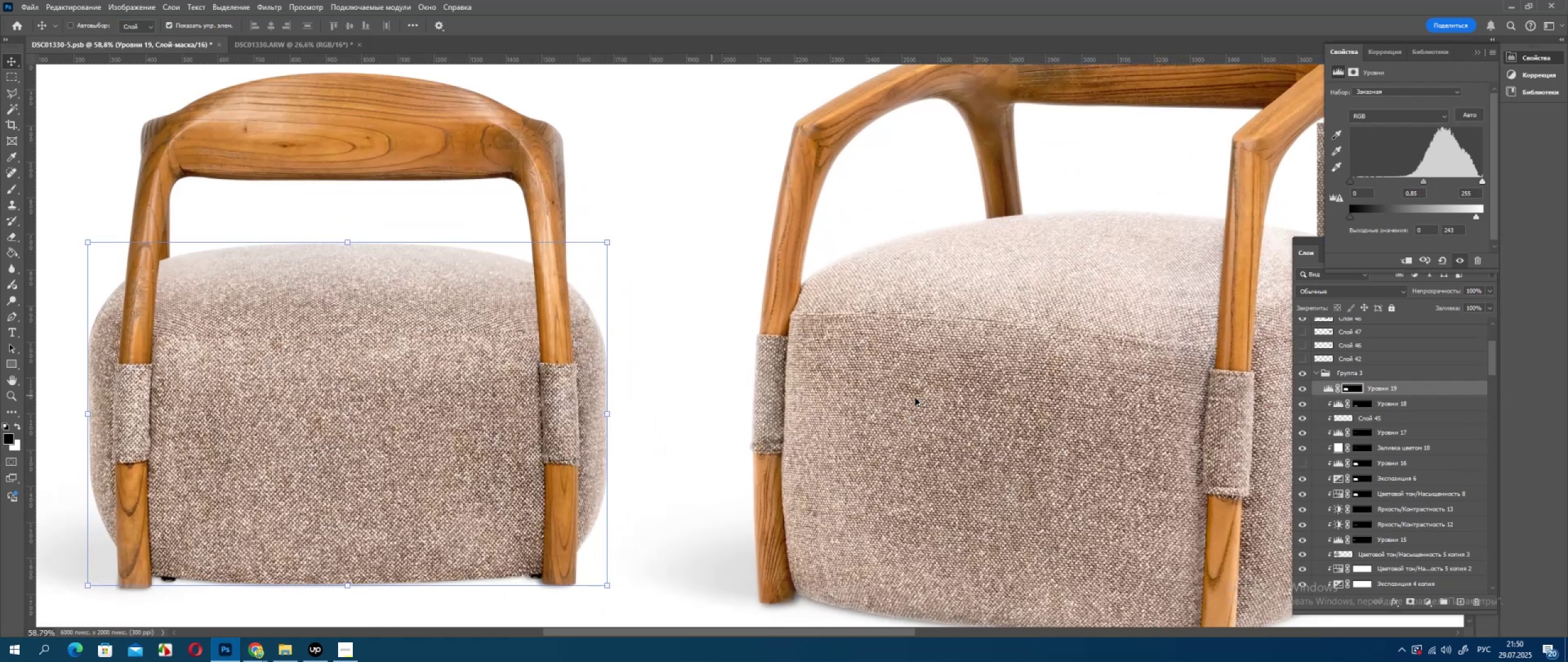 
hold_key(key=AltLeft, duration=0.46)
scroll: coordinate [888, 407], scroll_direction: down, amount: 3.0
 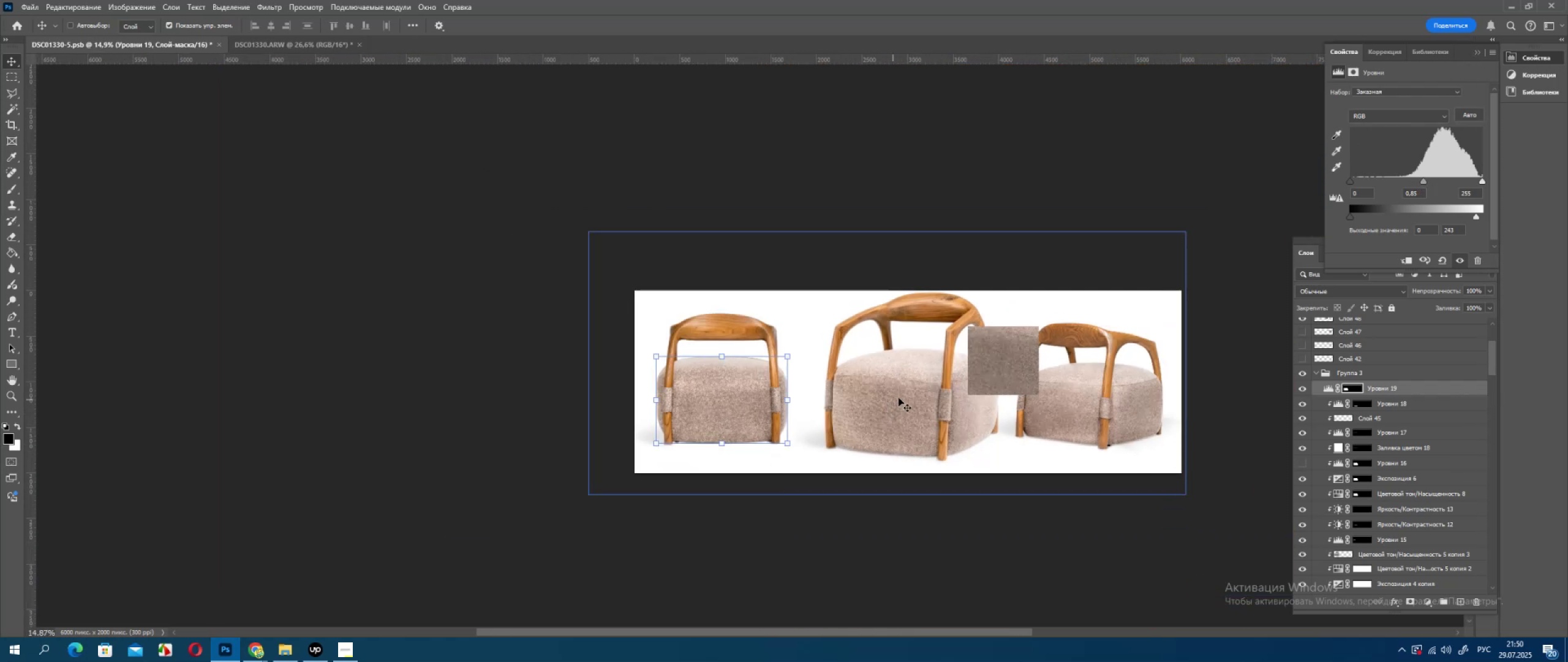 
hold_key(key=AltLeft, duration=0.35)
scroll: coordinate [966, 392], scroll_direction: up, amount: 2.0
 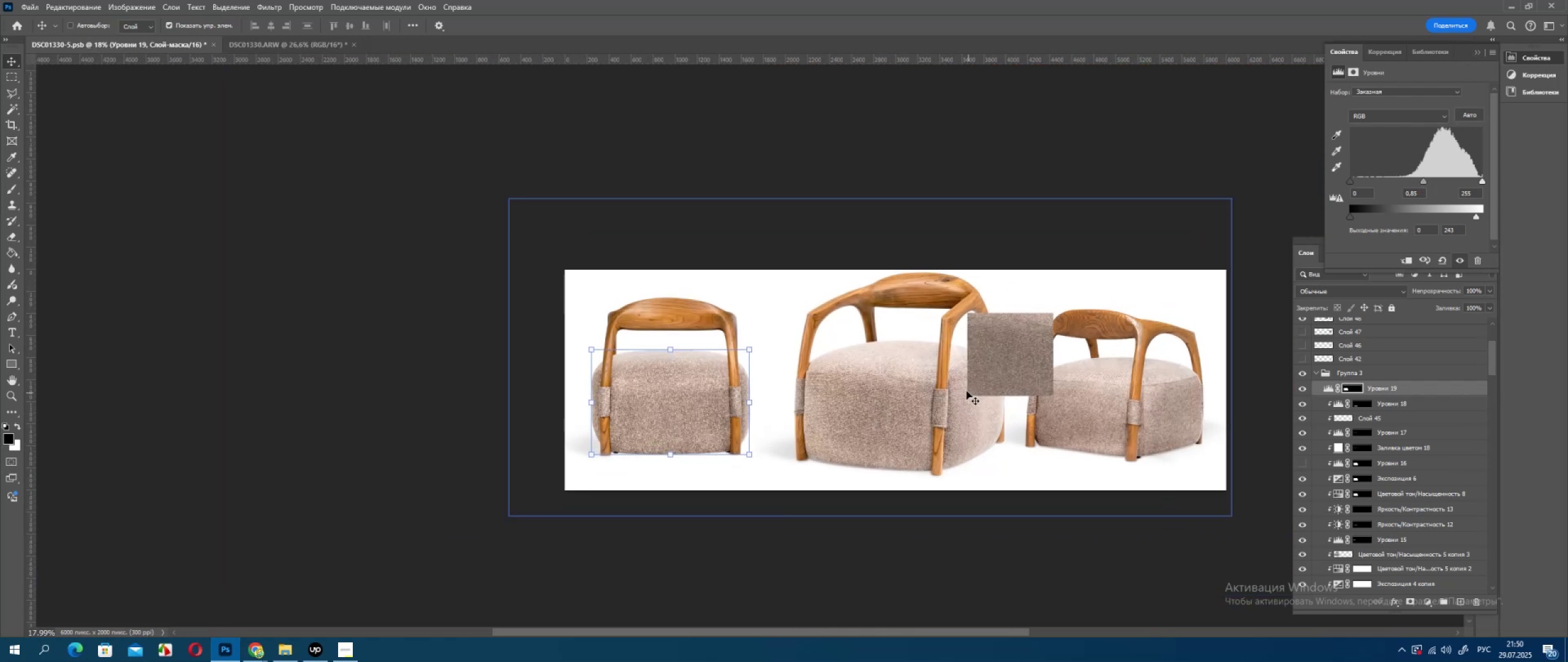 
key(Alt+AltLeft)
 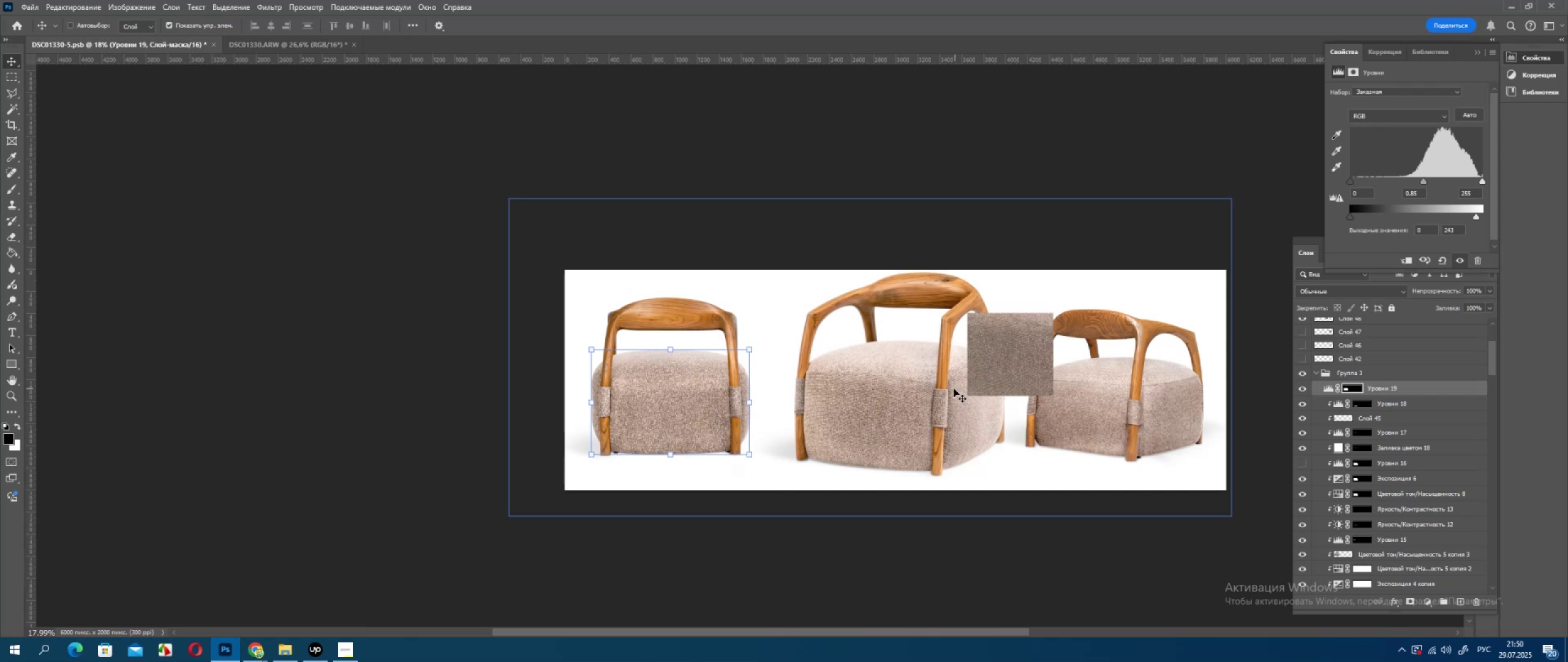 
scroll: coordinate [953, 390], scroll_direction: up, amount: 3.0
 